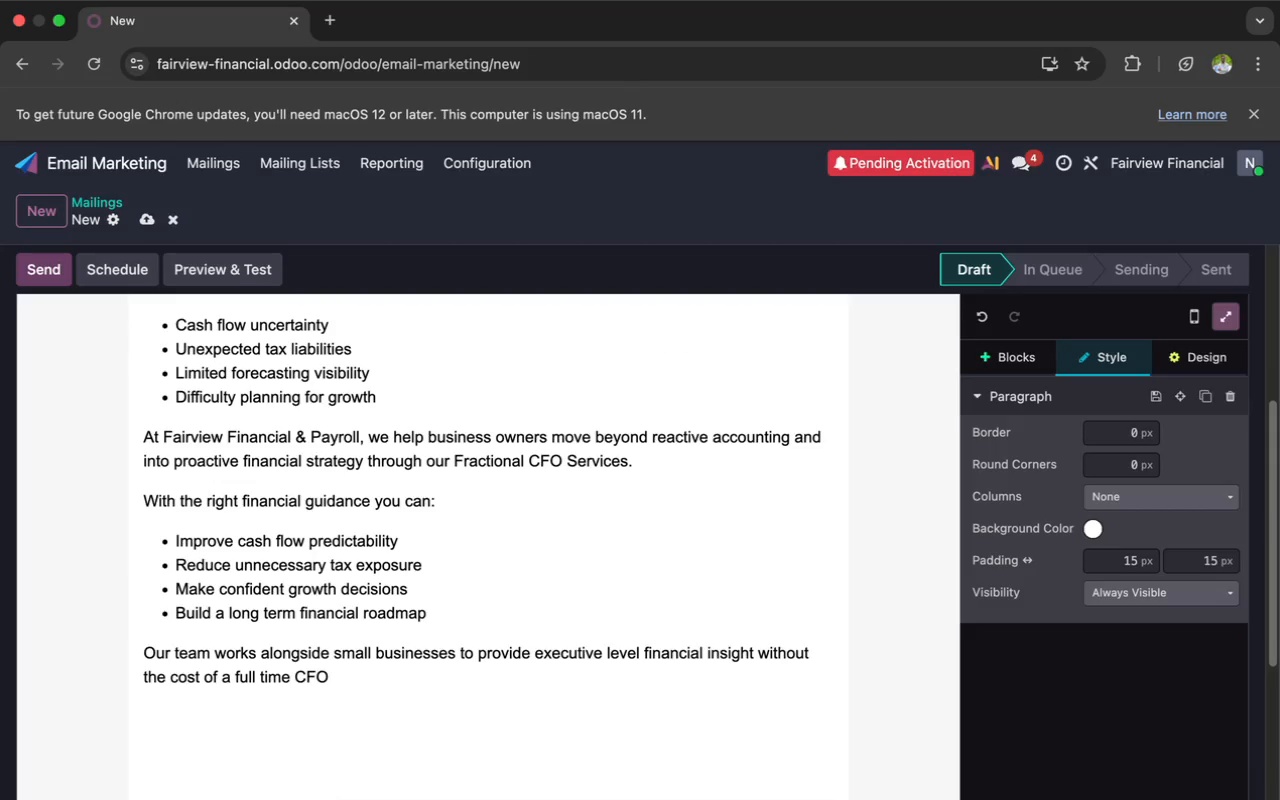 
type(If you,re)
 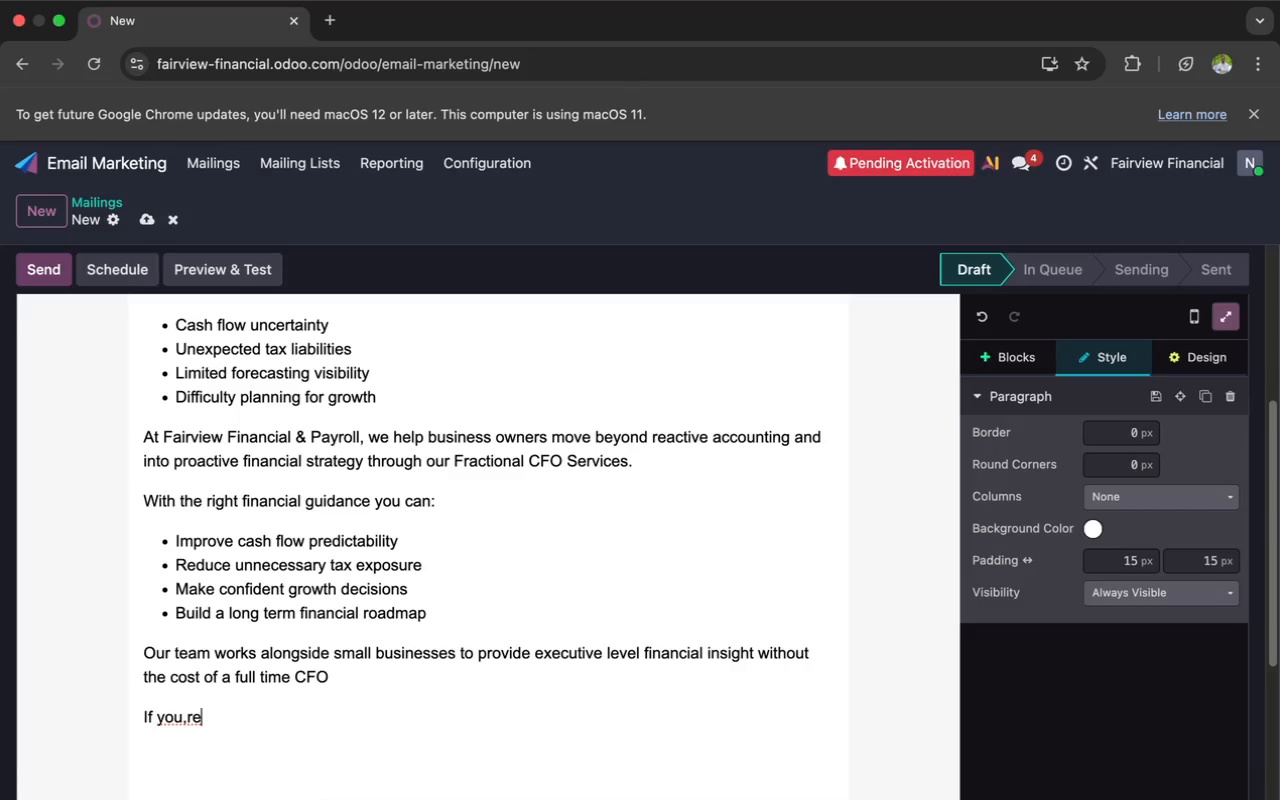 
key(ArrowLeft)
 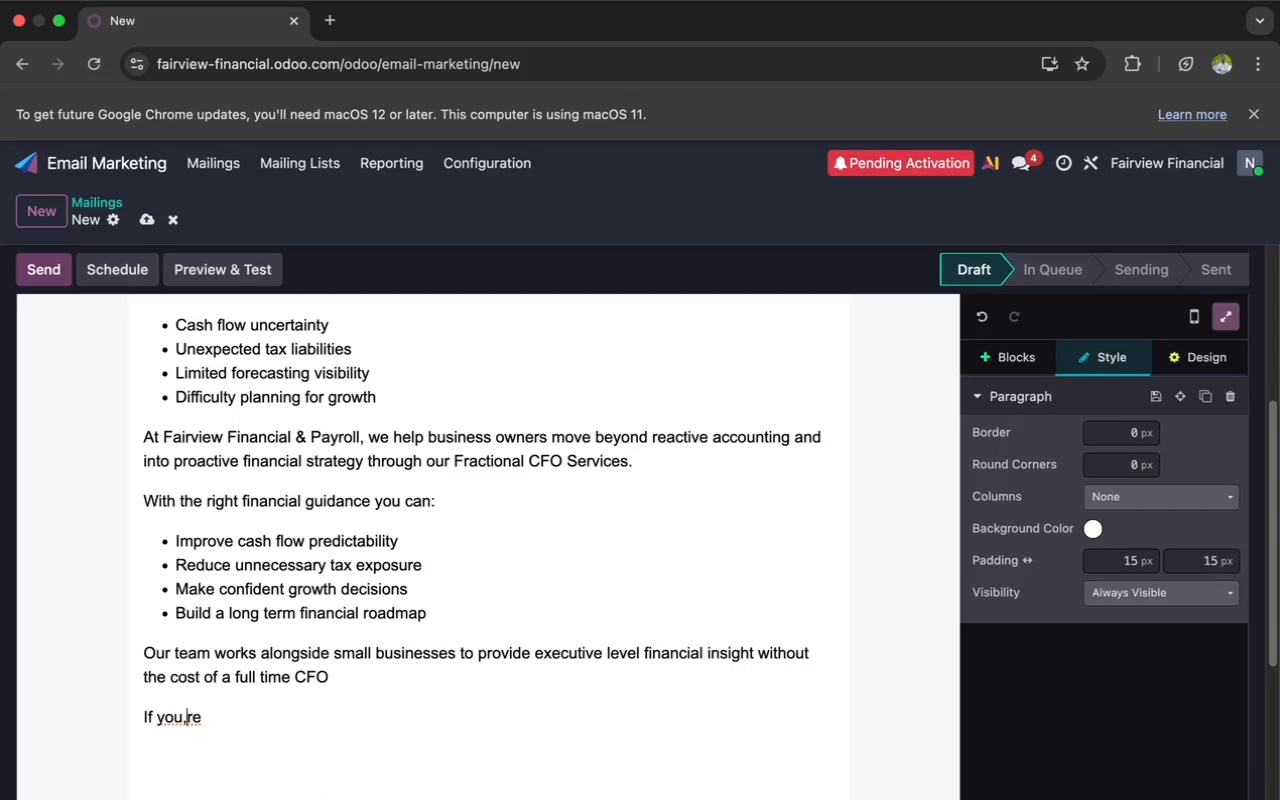 
key(ArrowLeft)
 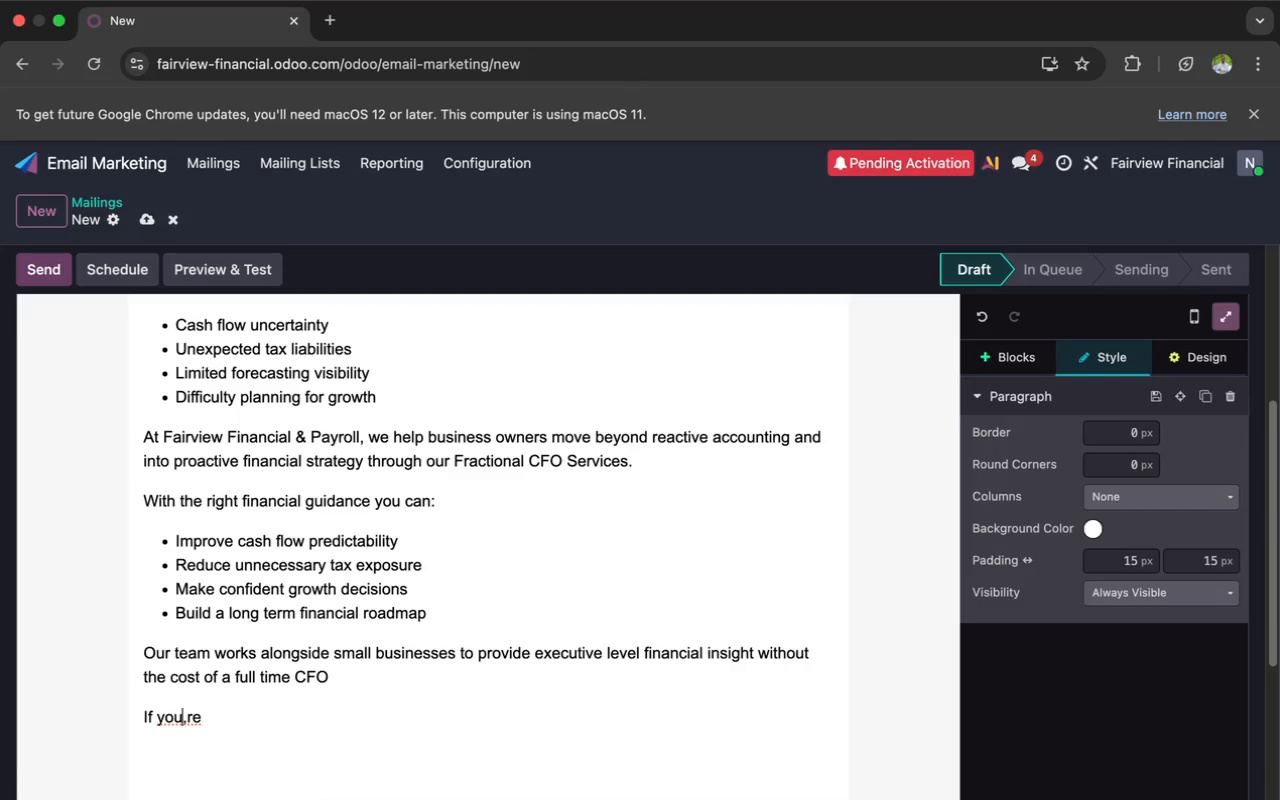 
key(ArrowLeft)
 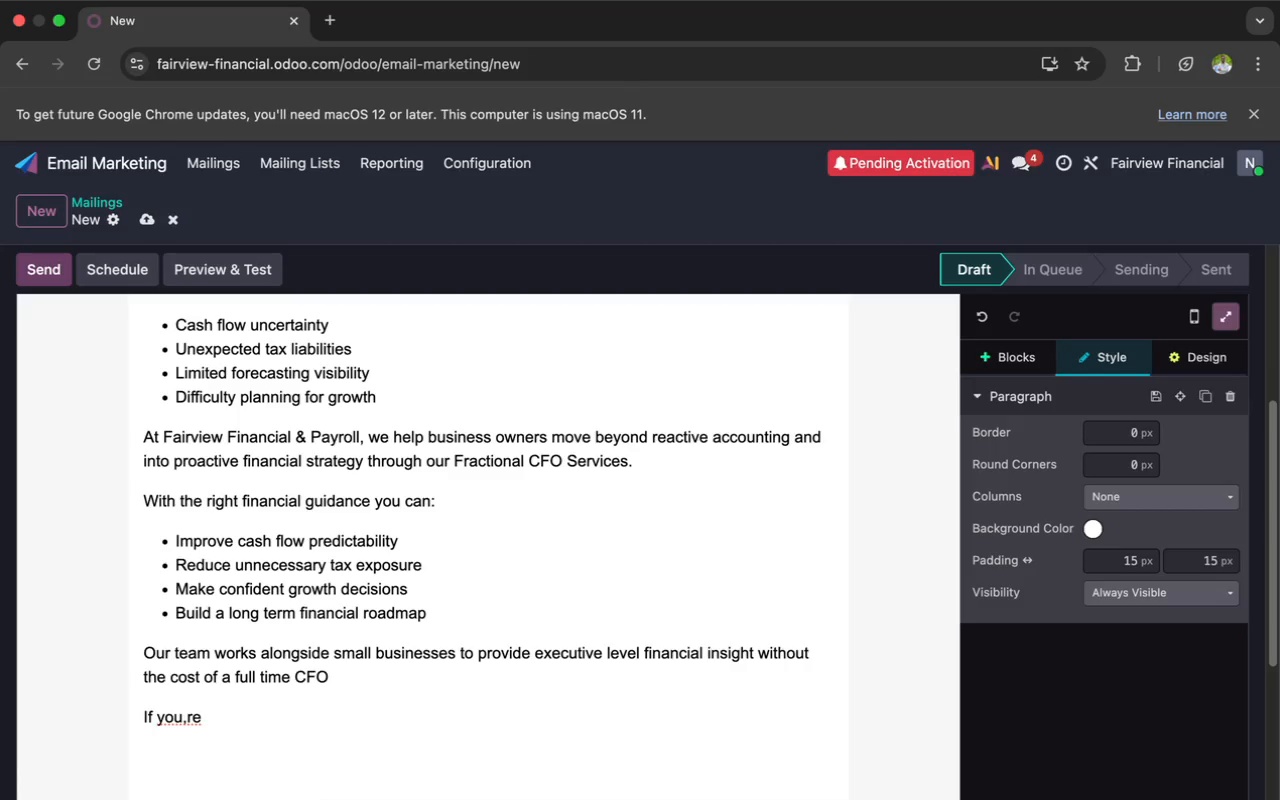 
key(ArrowRight)
 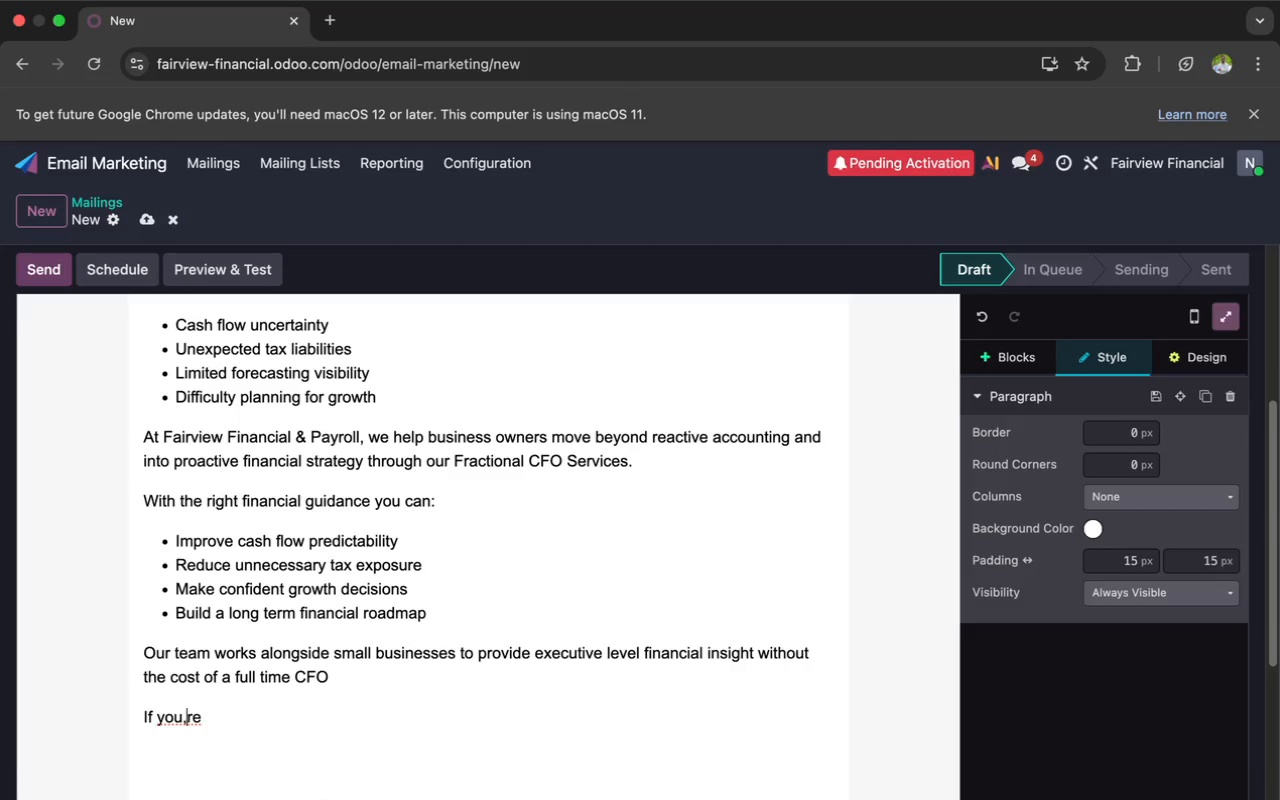 
key(Backspace)
 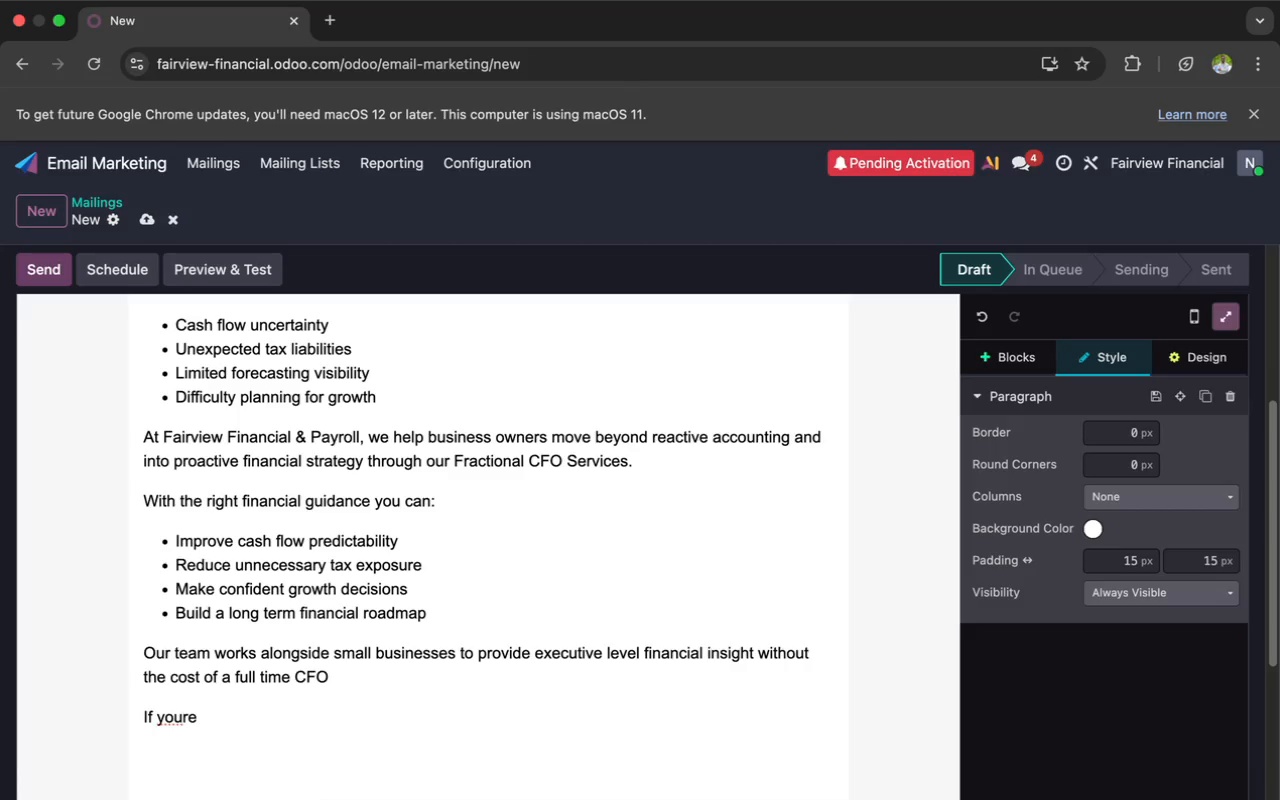 
key(Quote)
 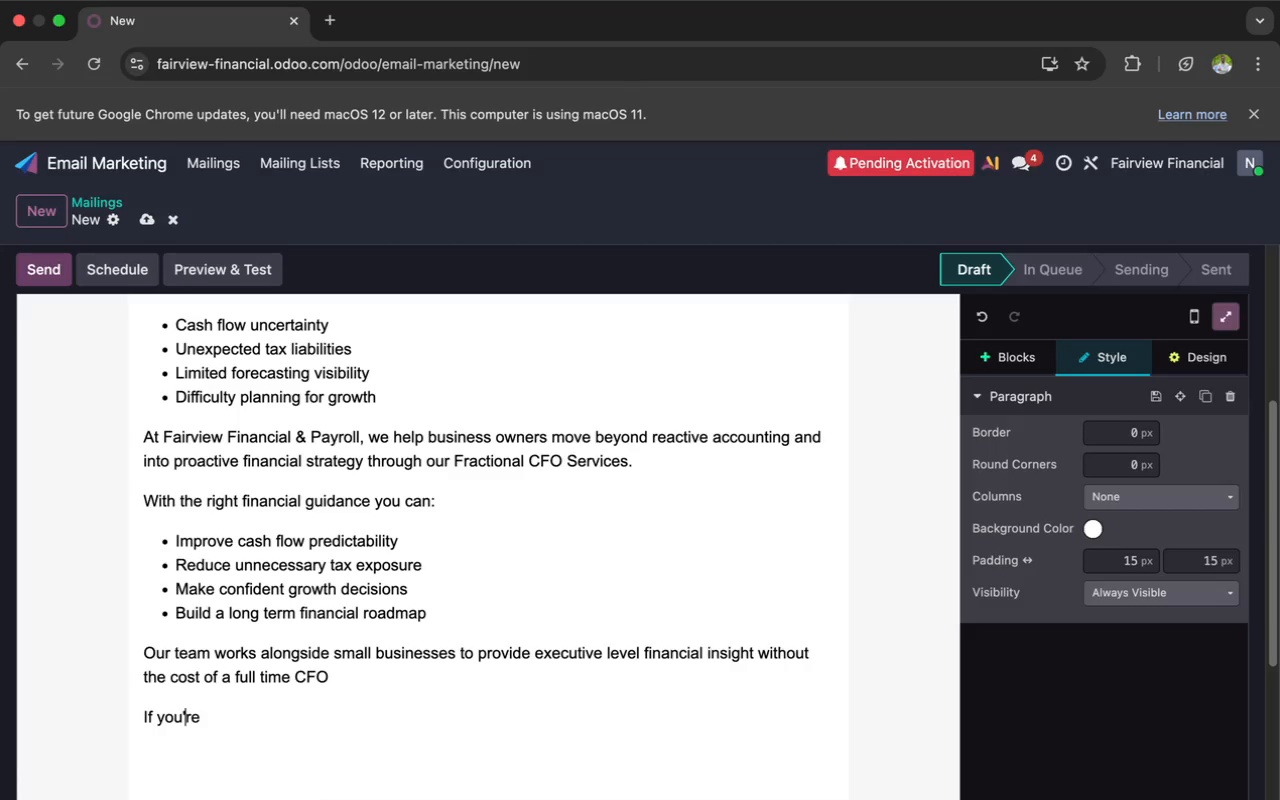 
key(ArrowRight)
 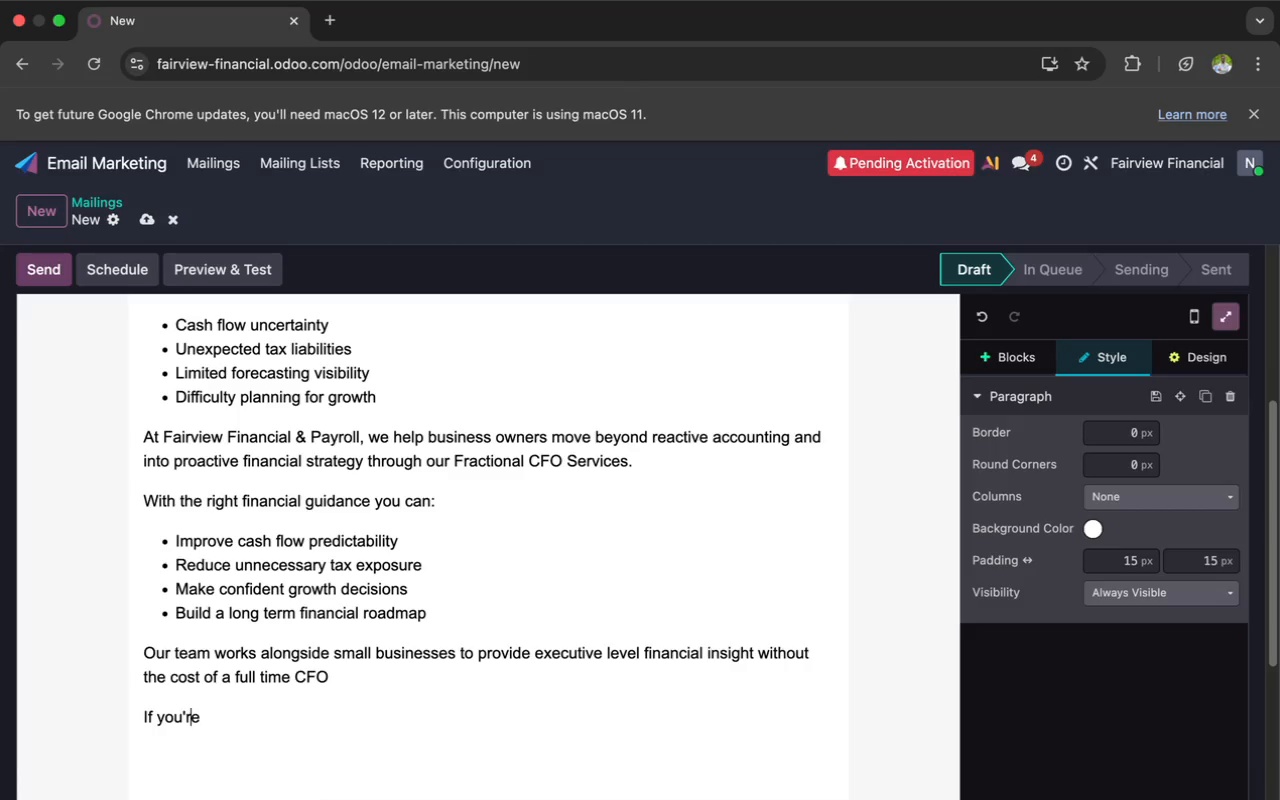 
key(ArrowRight)
 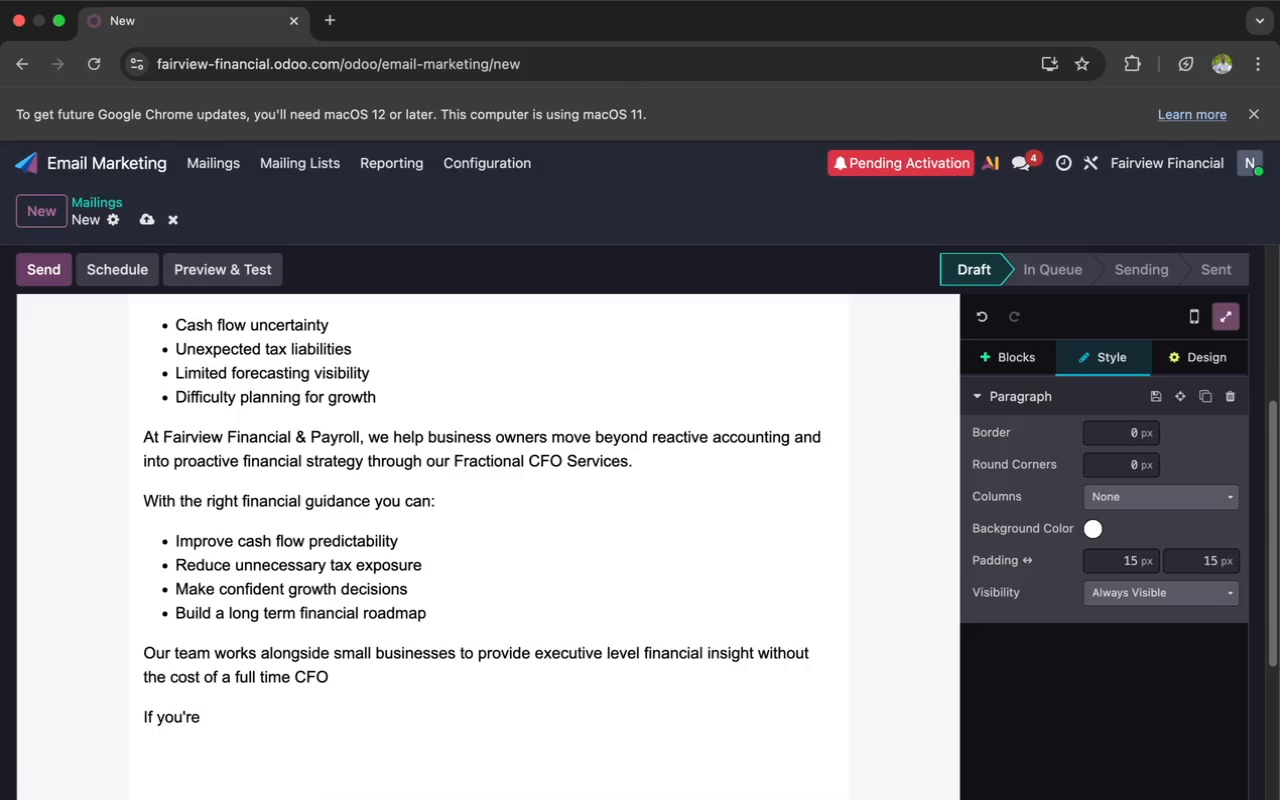 
type( ready to strengthen the financial)
 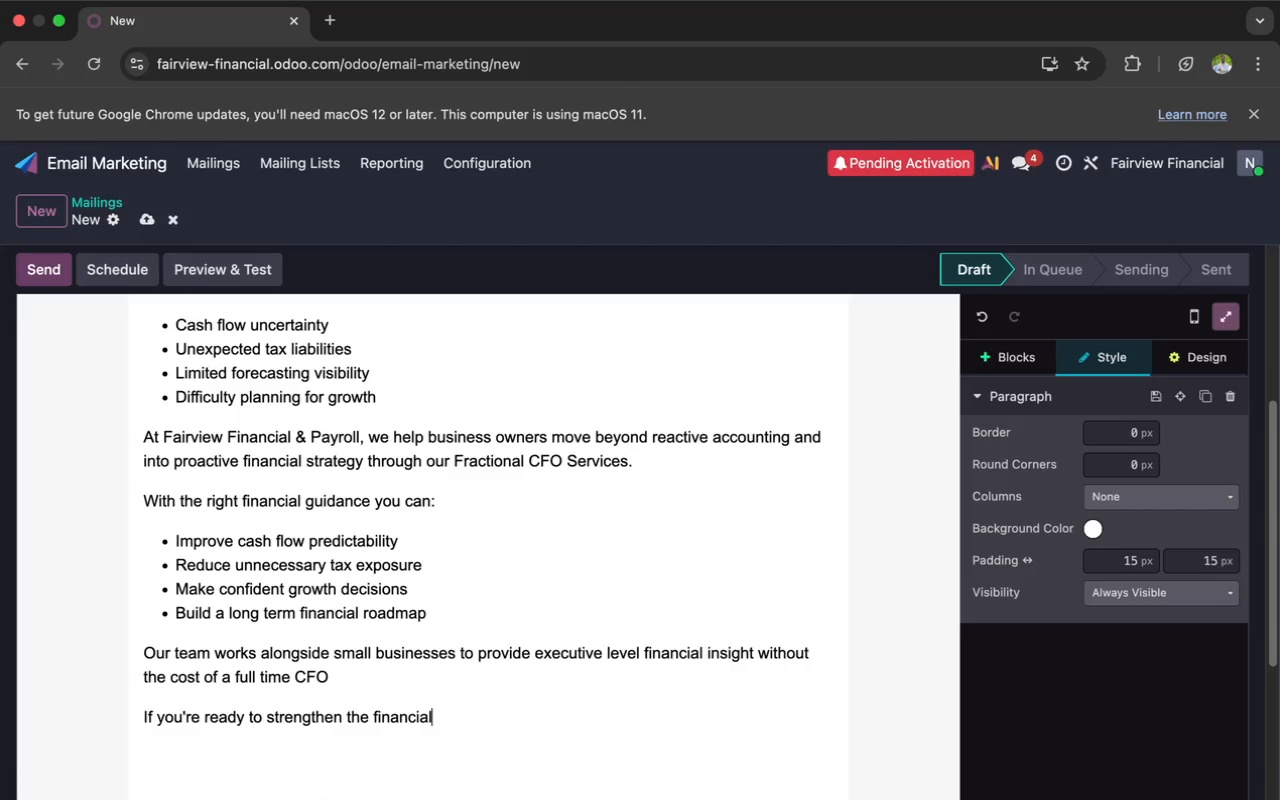 
type( future of `{{ object.company_name }}}1)
key(Backspace)
type(`)
 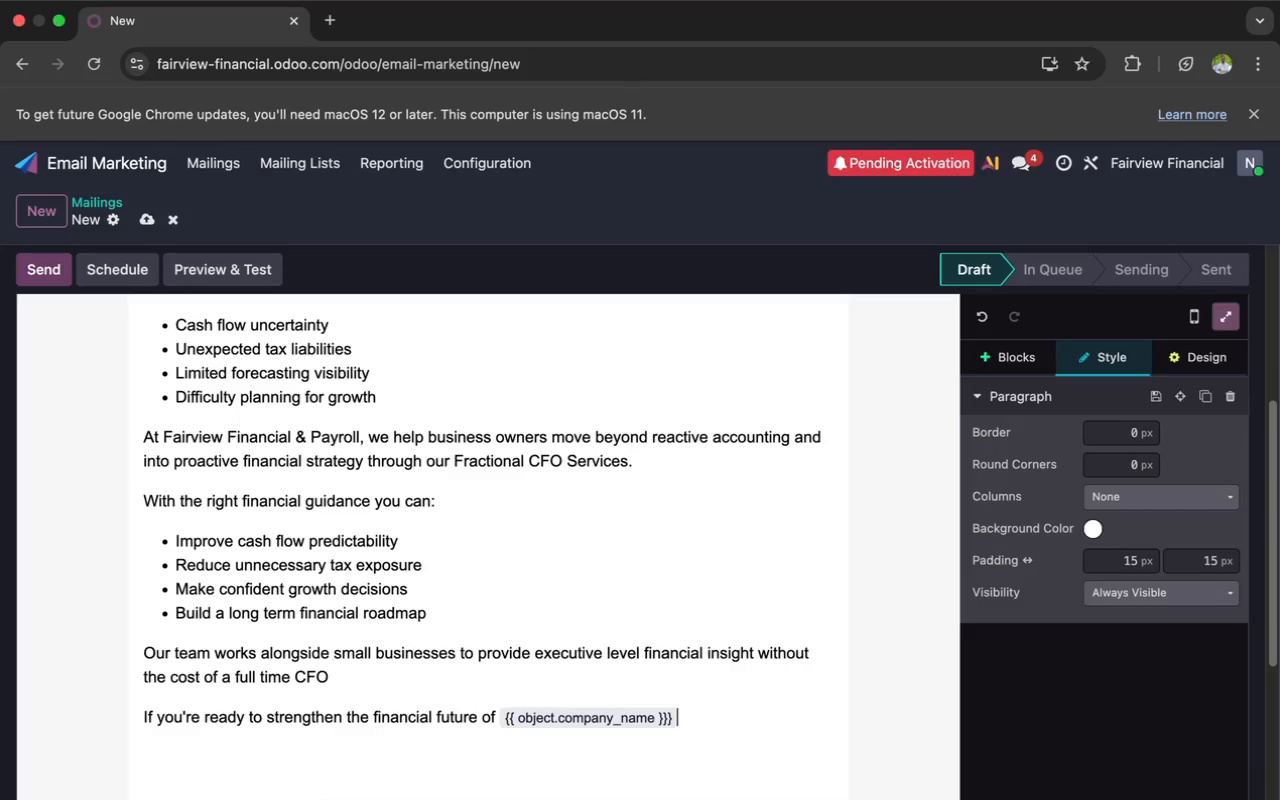 
wait(15.14)
 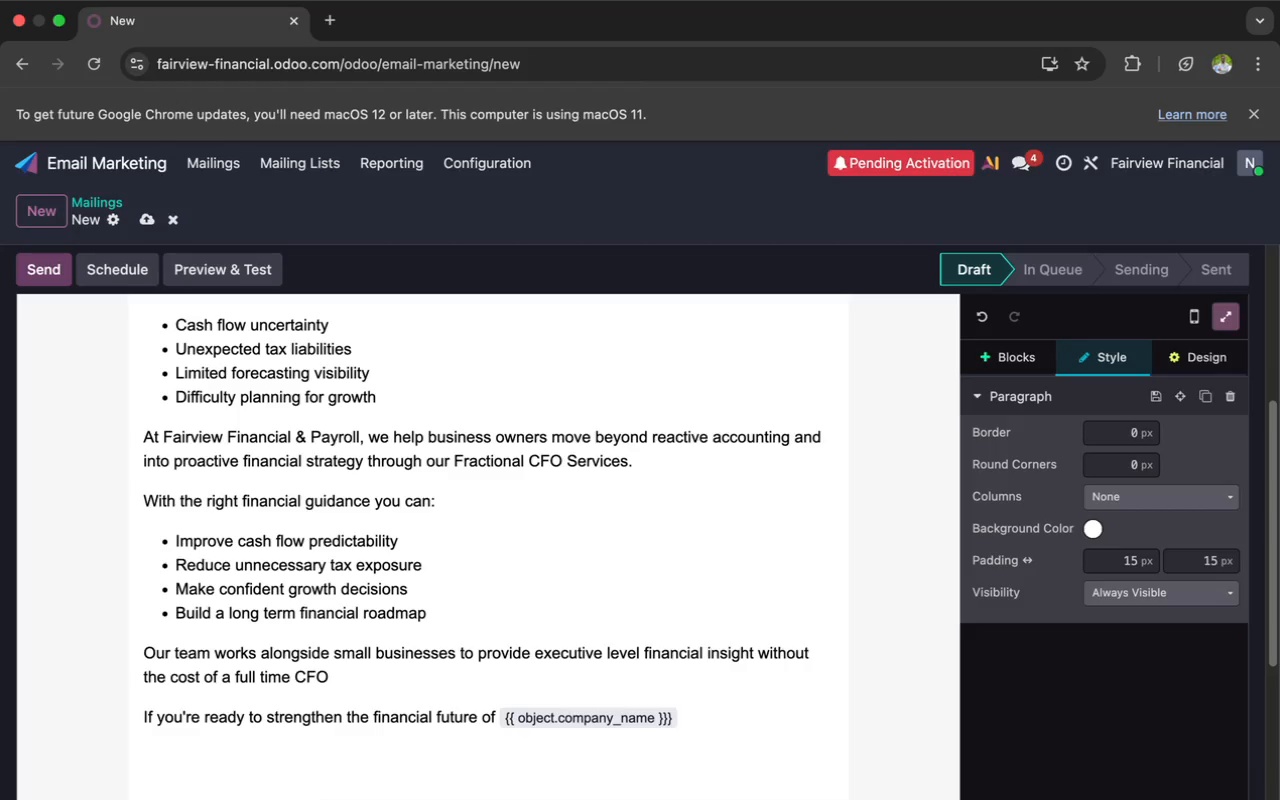 
type(, we'd love to start)
 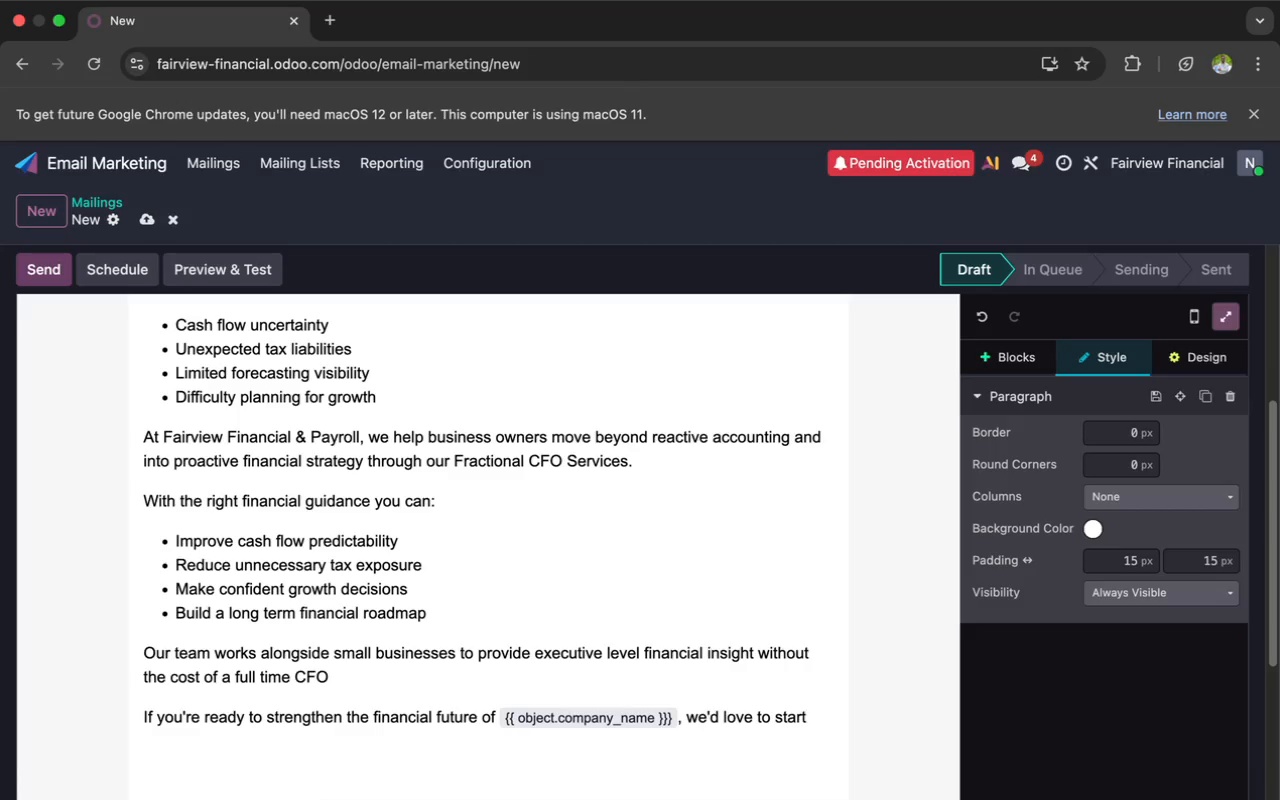 
type( the)
 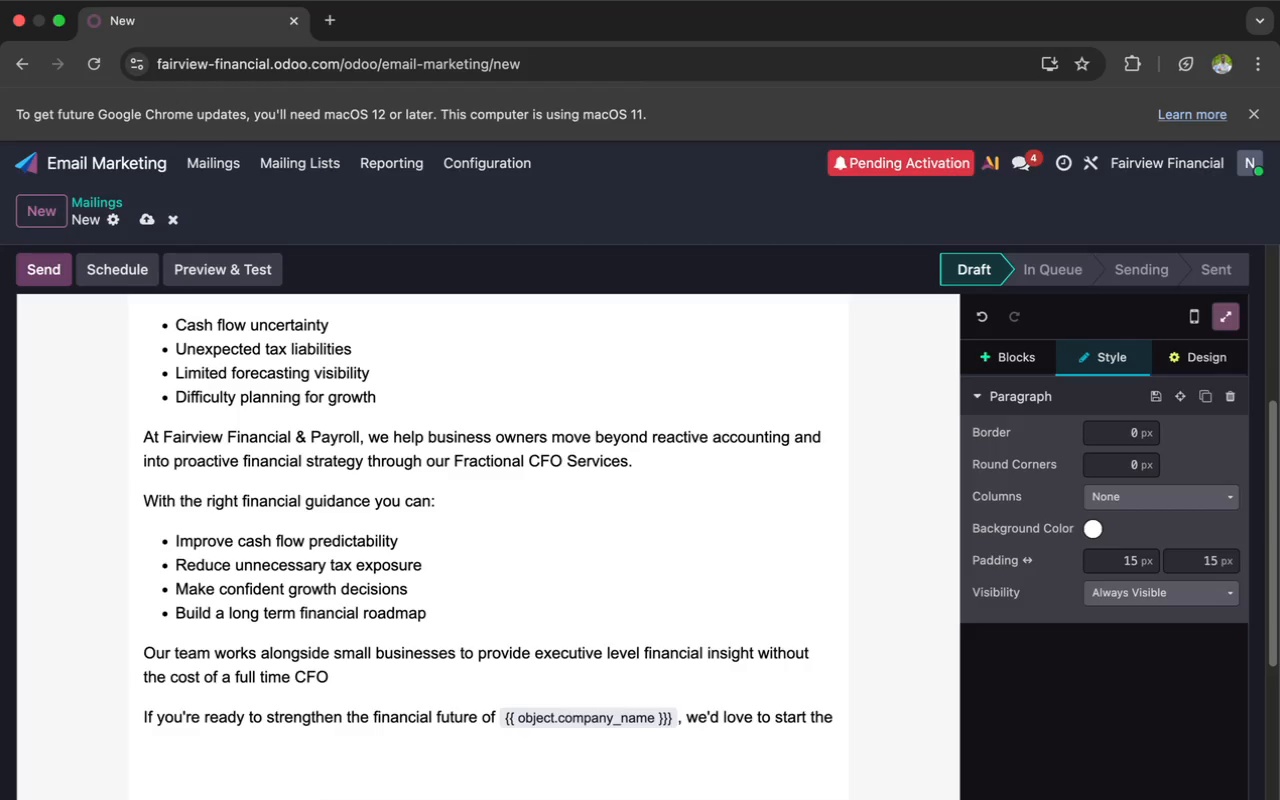 
wait(14.84)
 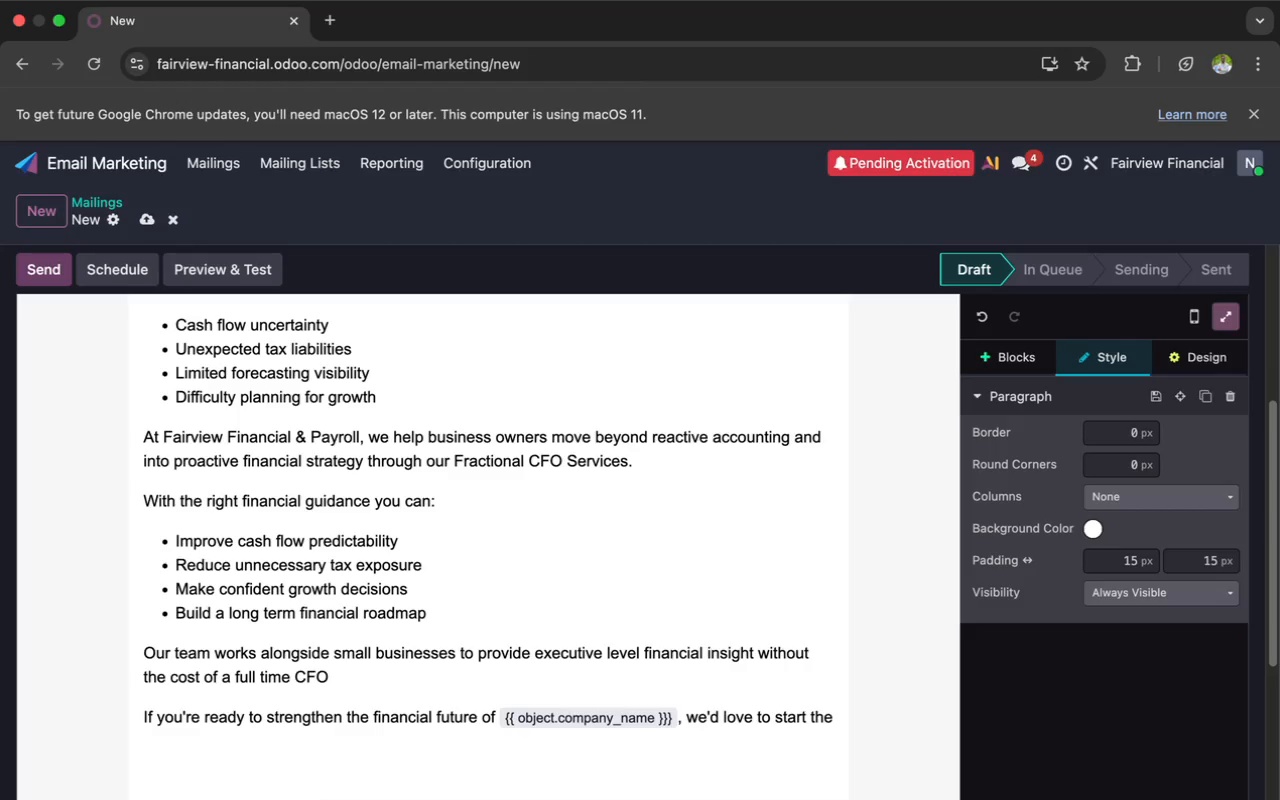 
key(Space)
 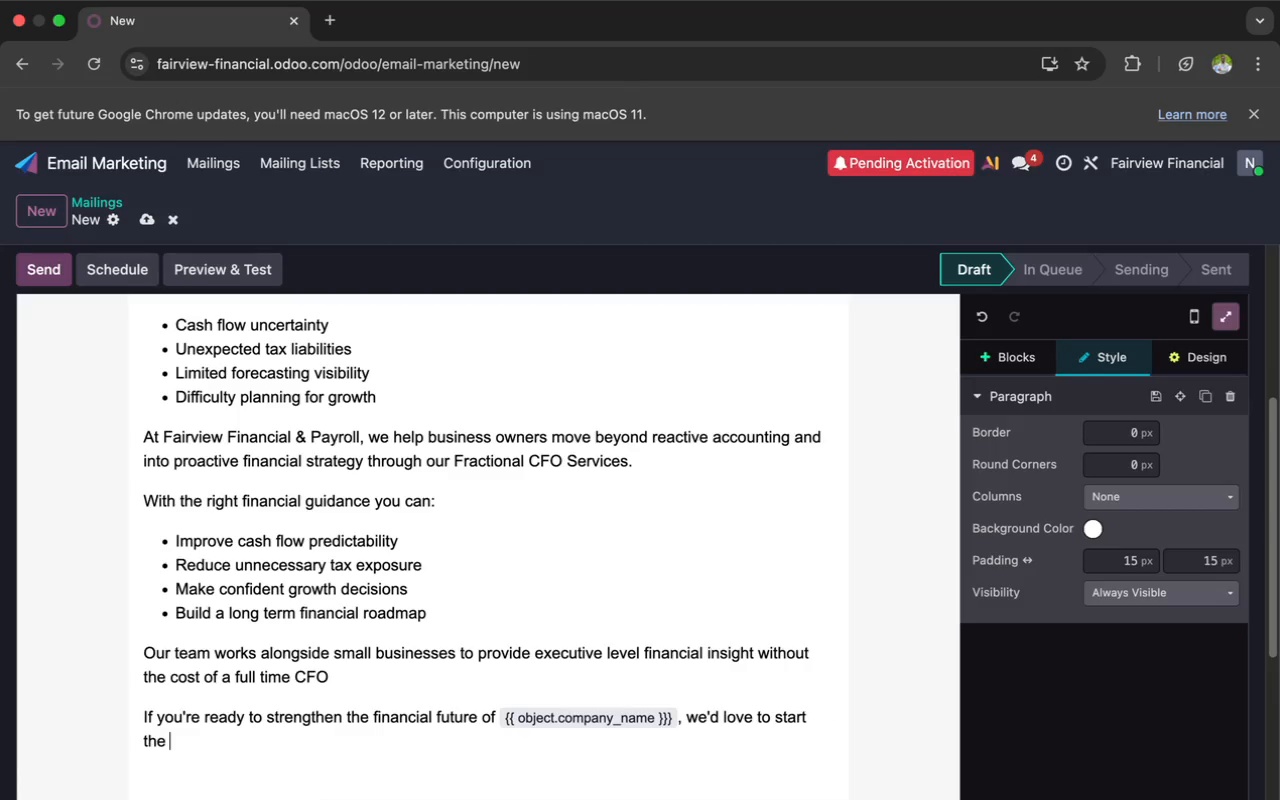 
key(C)
 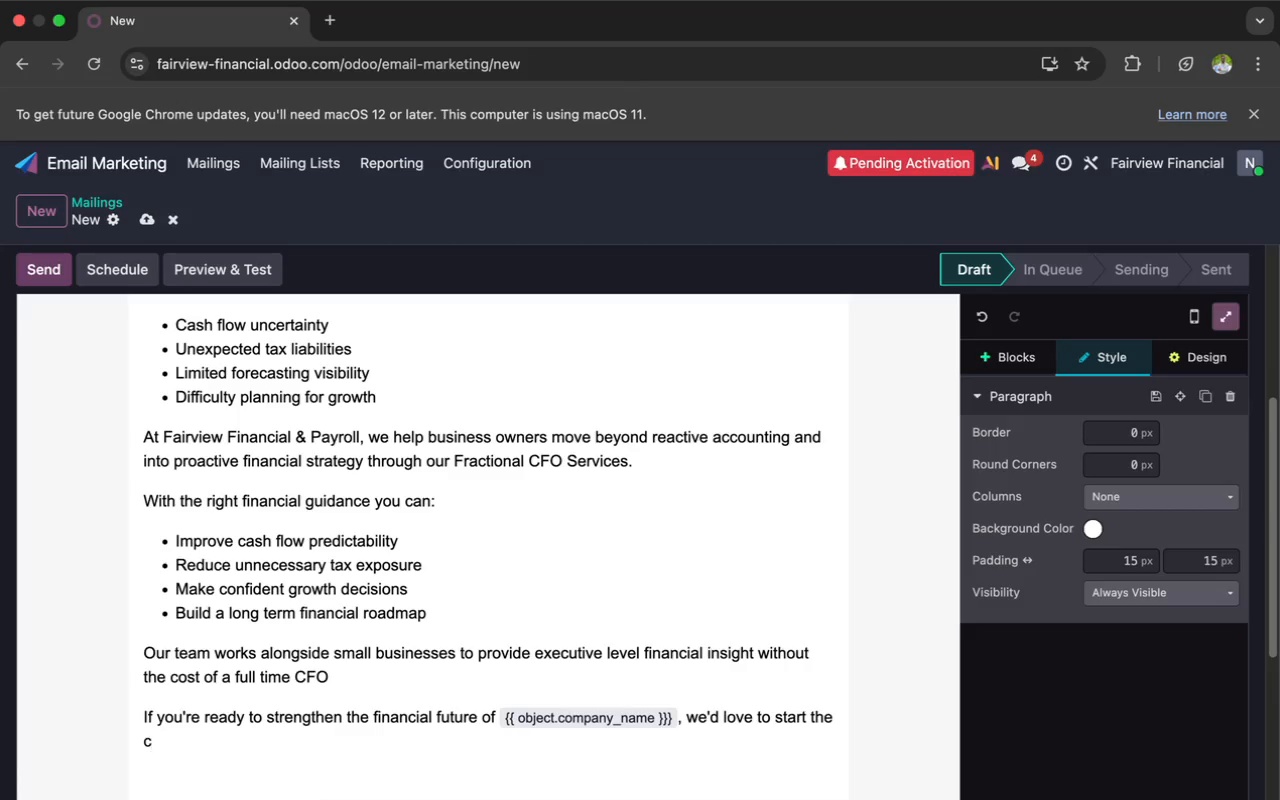 
key(Backspace)
 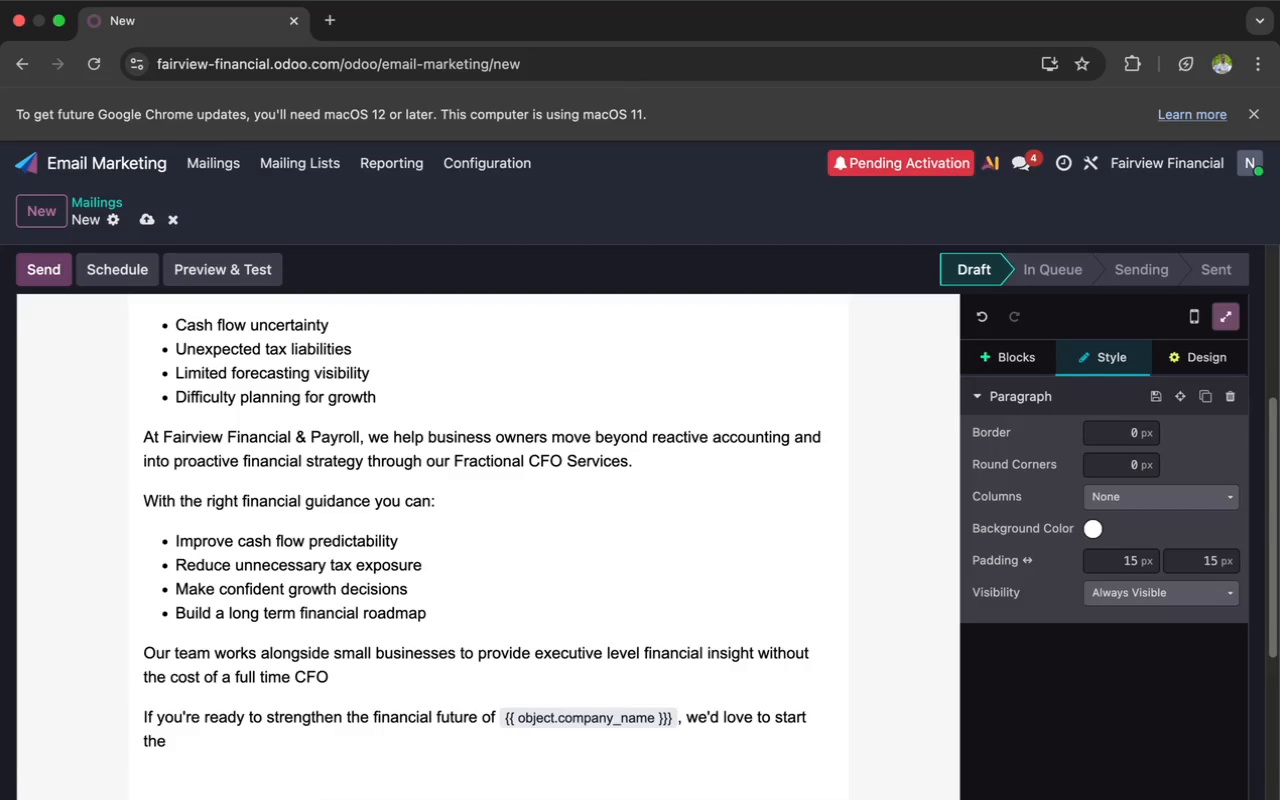 
wait(8.92)
 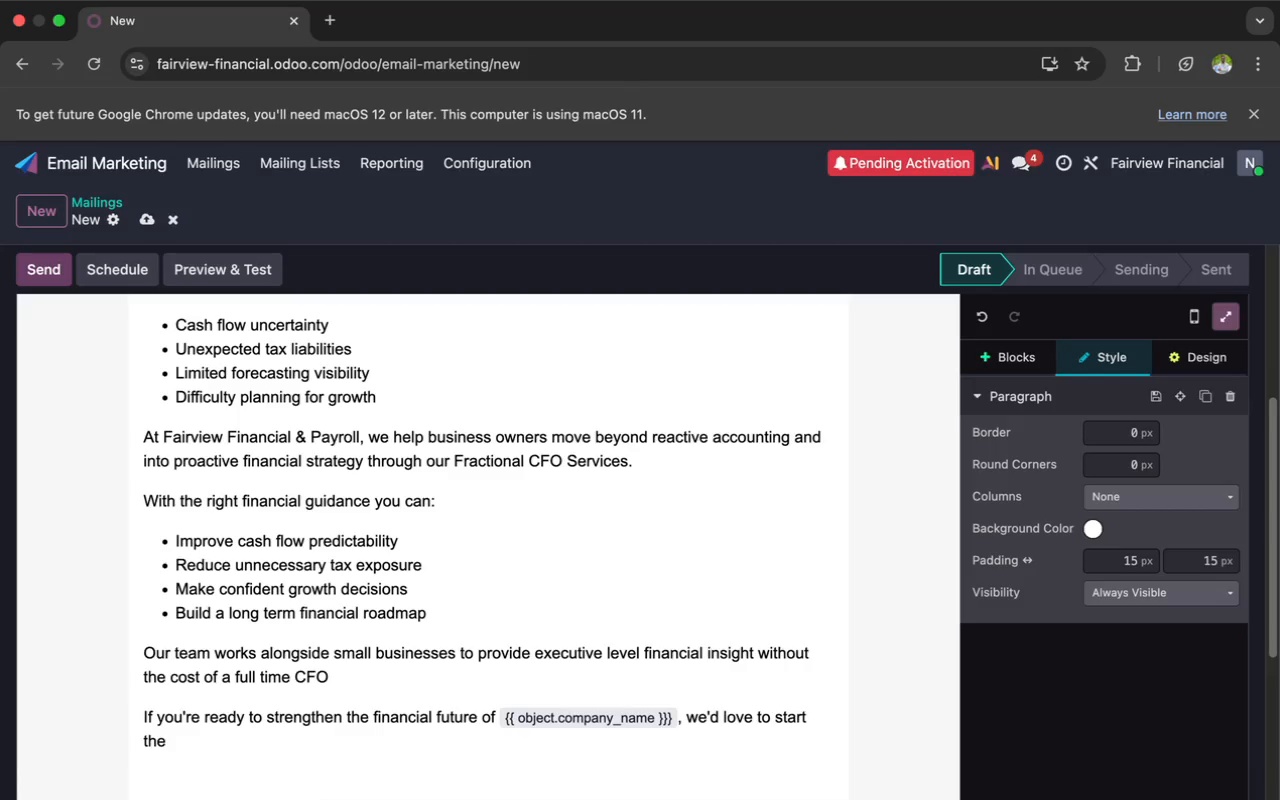 
type(conversation.)
 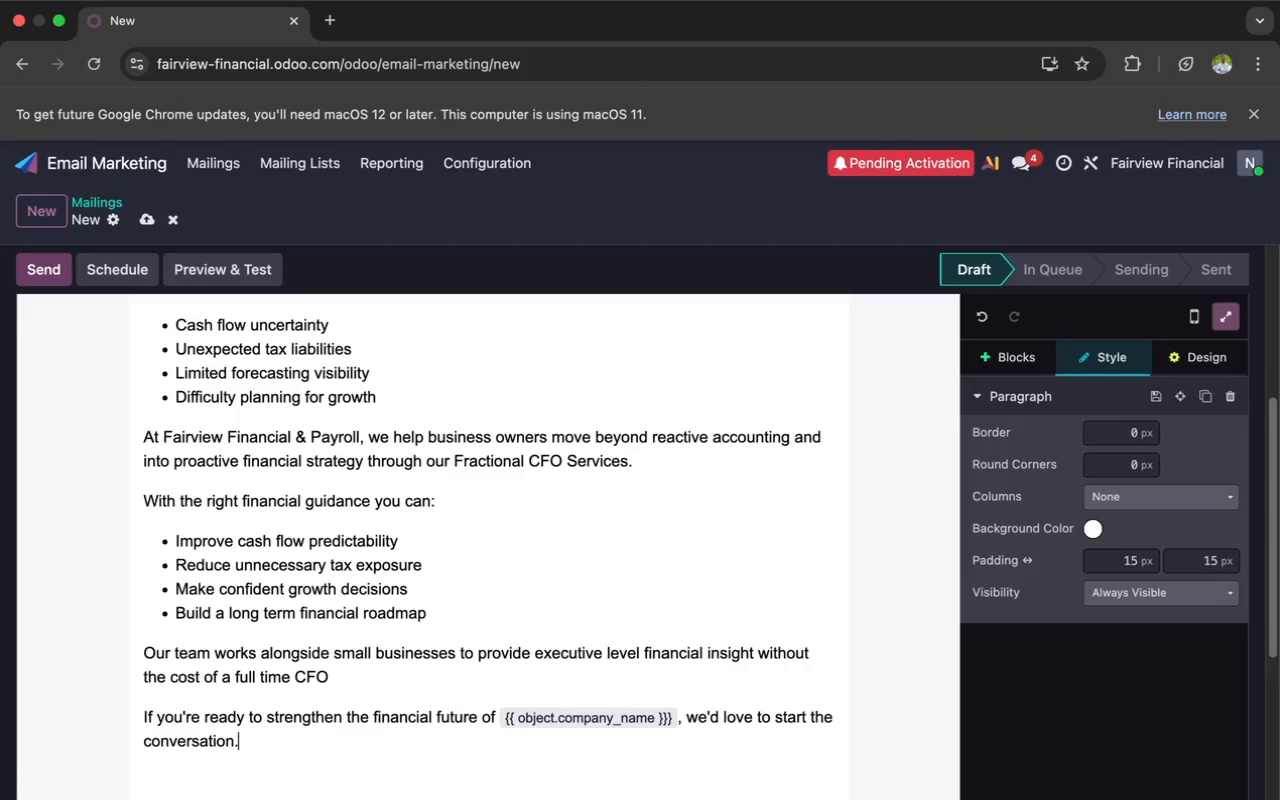 
key(Enter)
 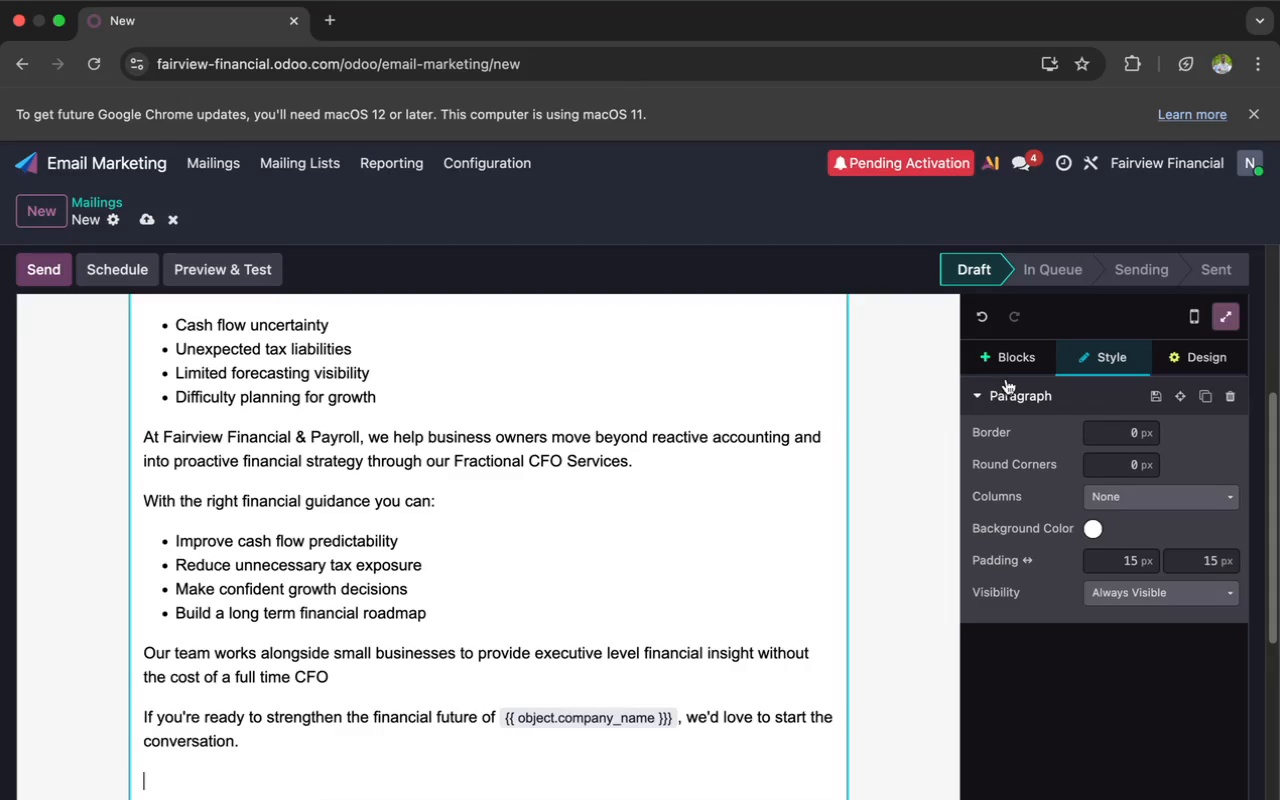 
left_click([1008, 368])
 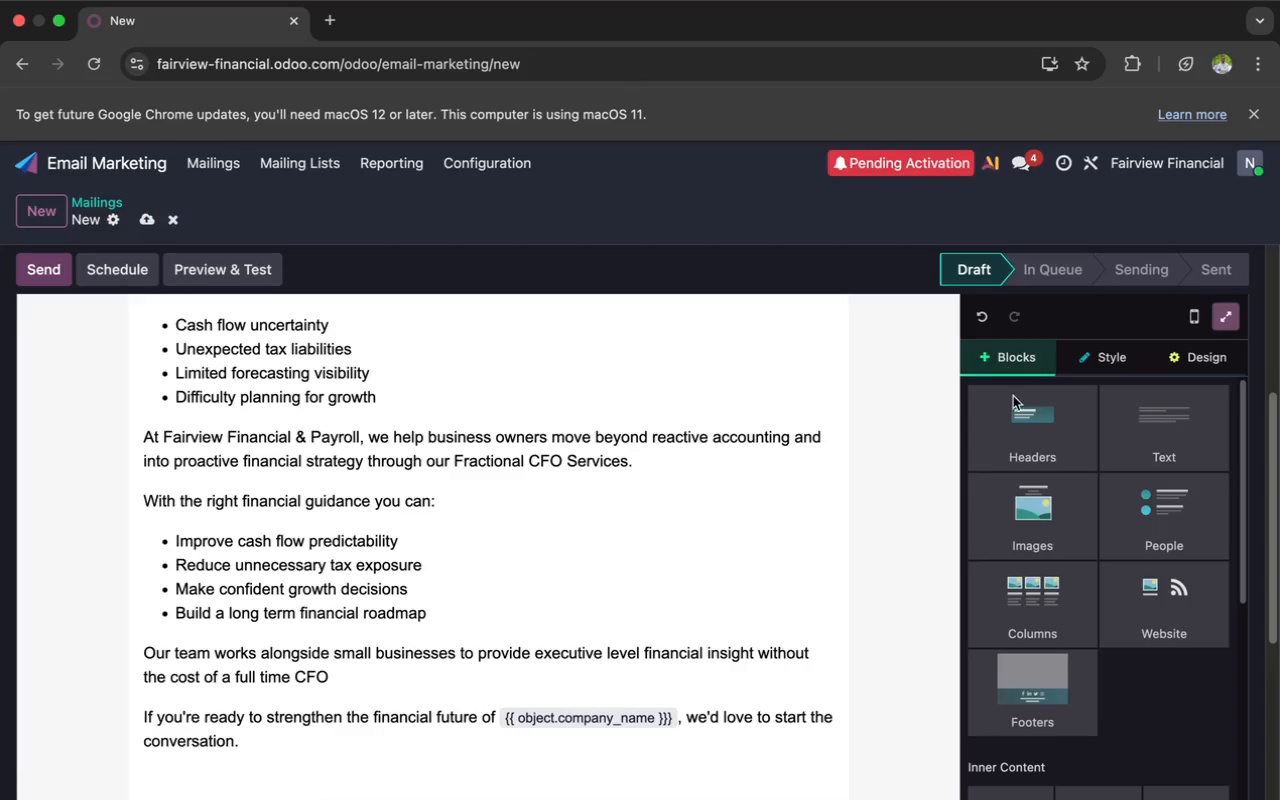 
scroll: coordinate [1029, 552], scroll_direction: down, amount: 52.0
 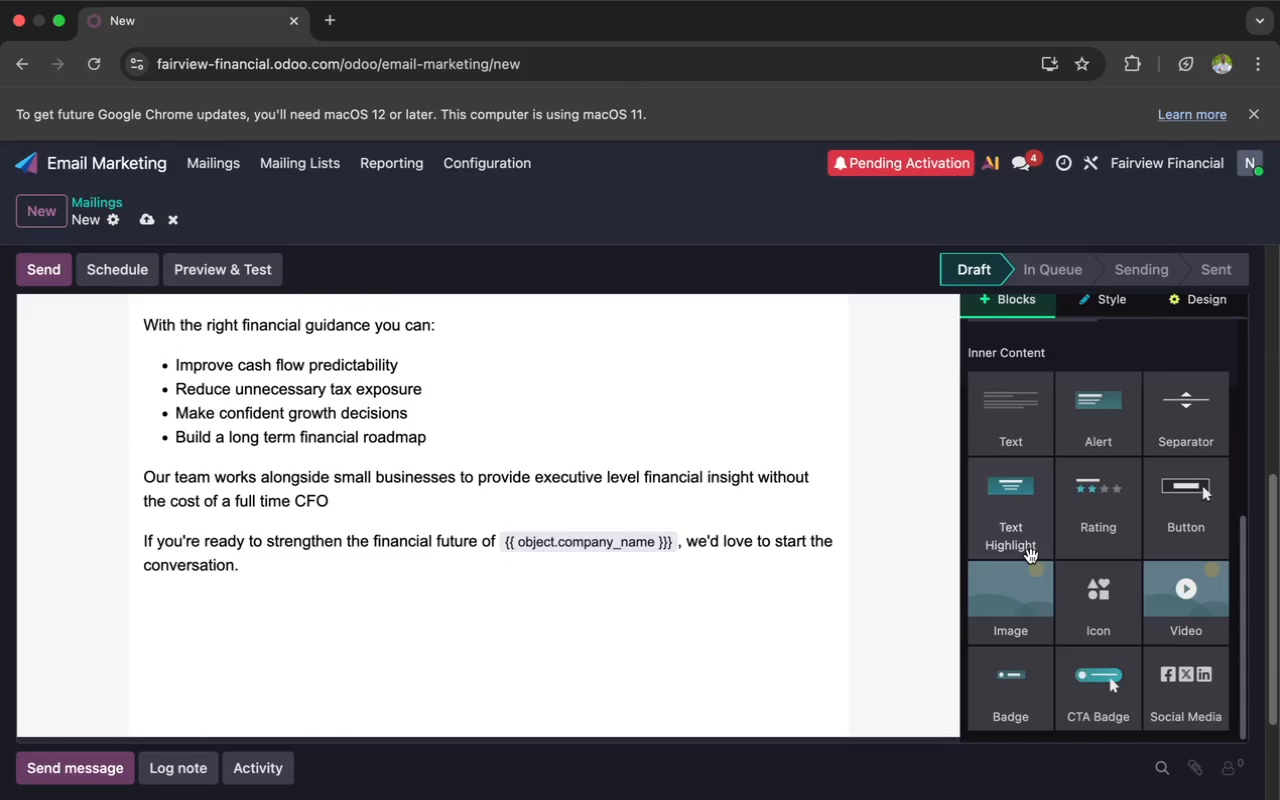 
left_click_drag(start_coordinate=[1104, 686], to_coordinate=[800, 638])
 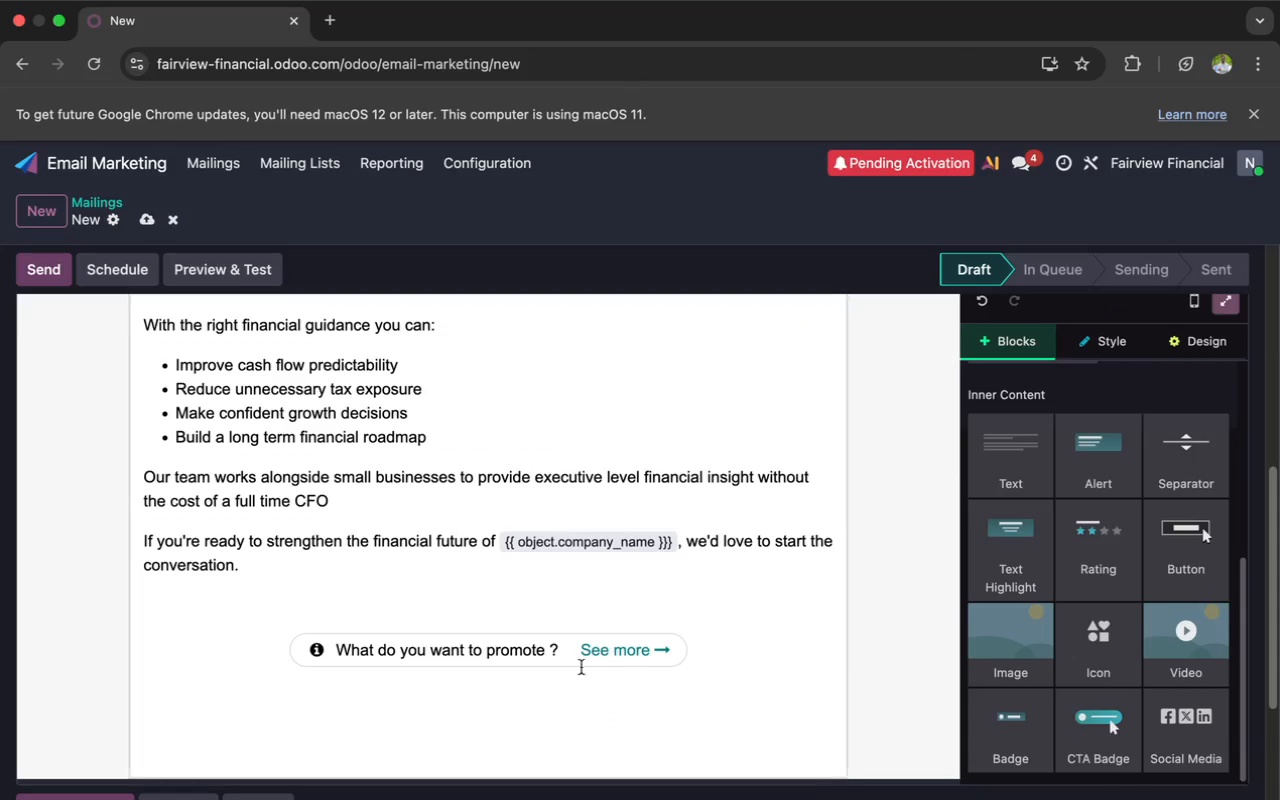 
left_click([561, 656])
 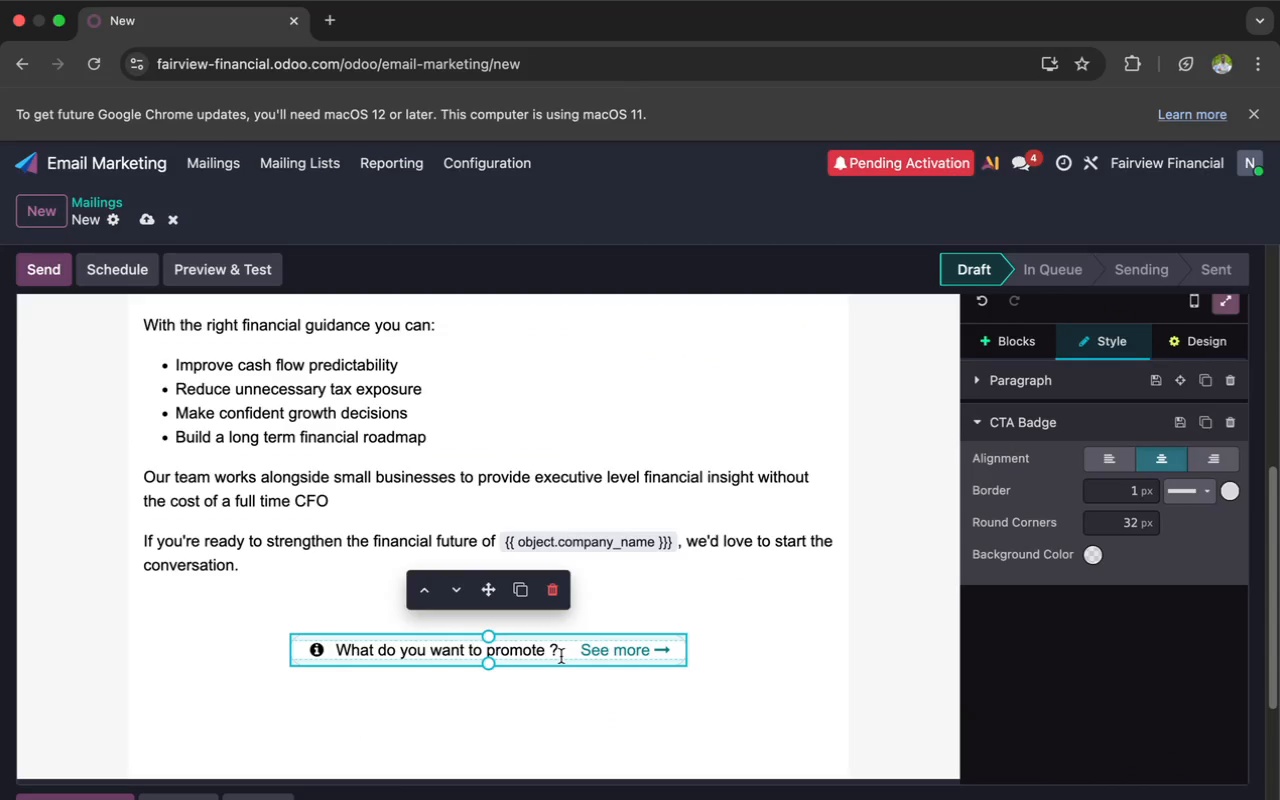 
left_click_drag(start_coordinate=[561, 656], to_coordinate=[352, 629])
 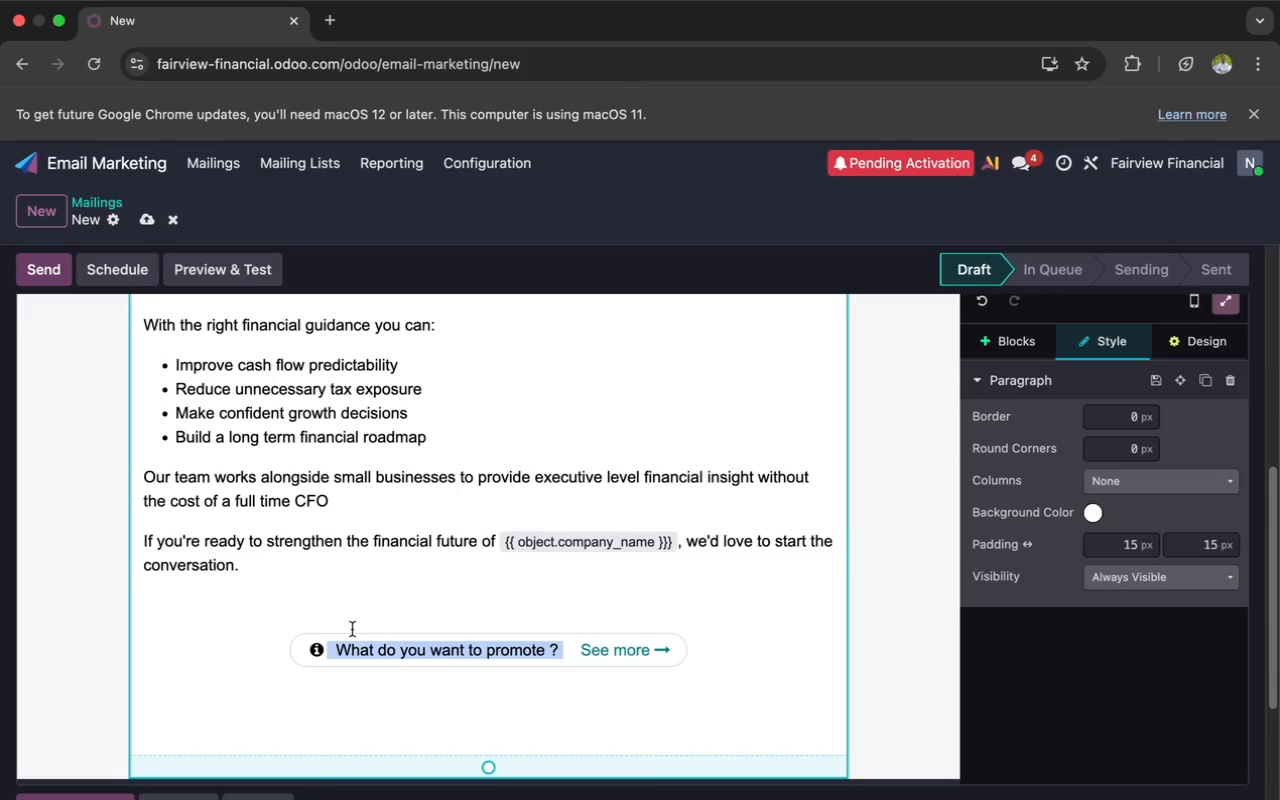 
key(Backspace)
type(Book Your Discovery Call)
 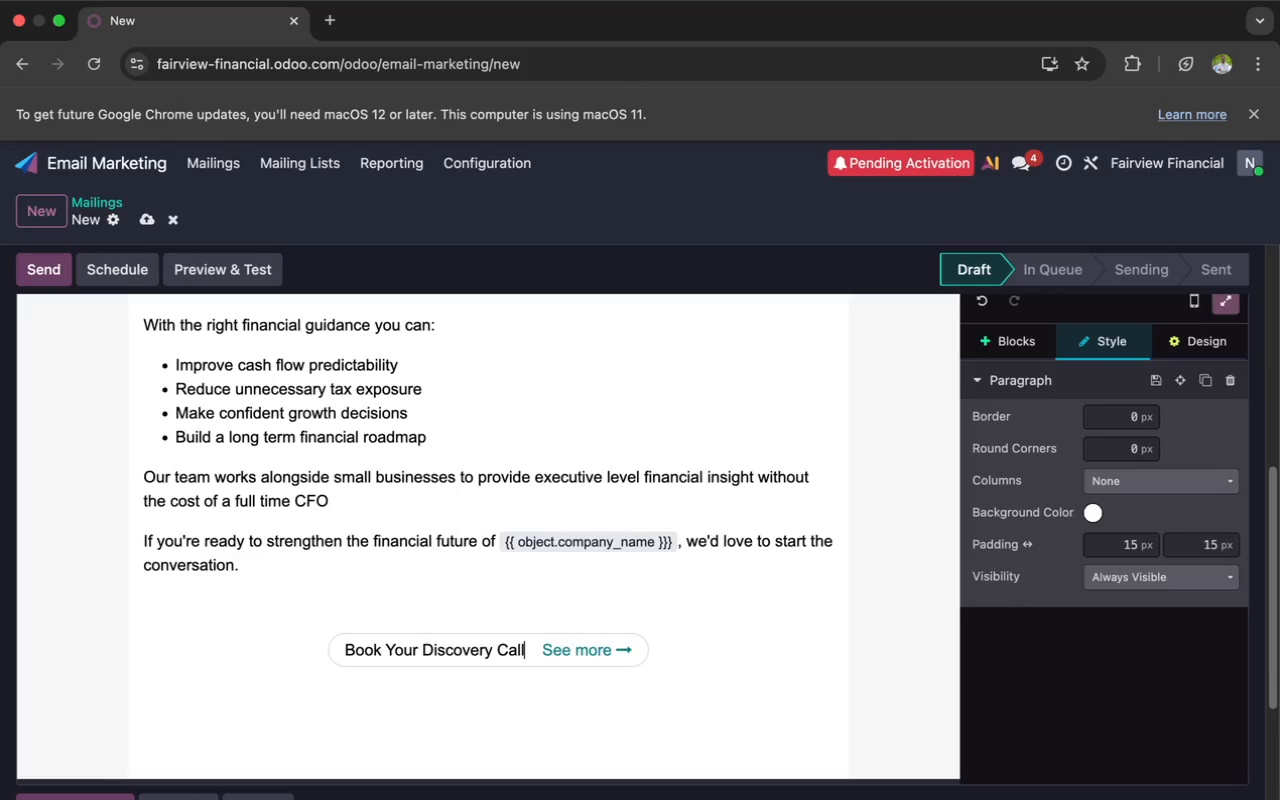 
wait(13.57)
 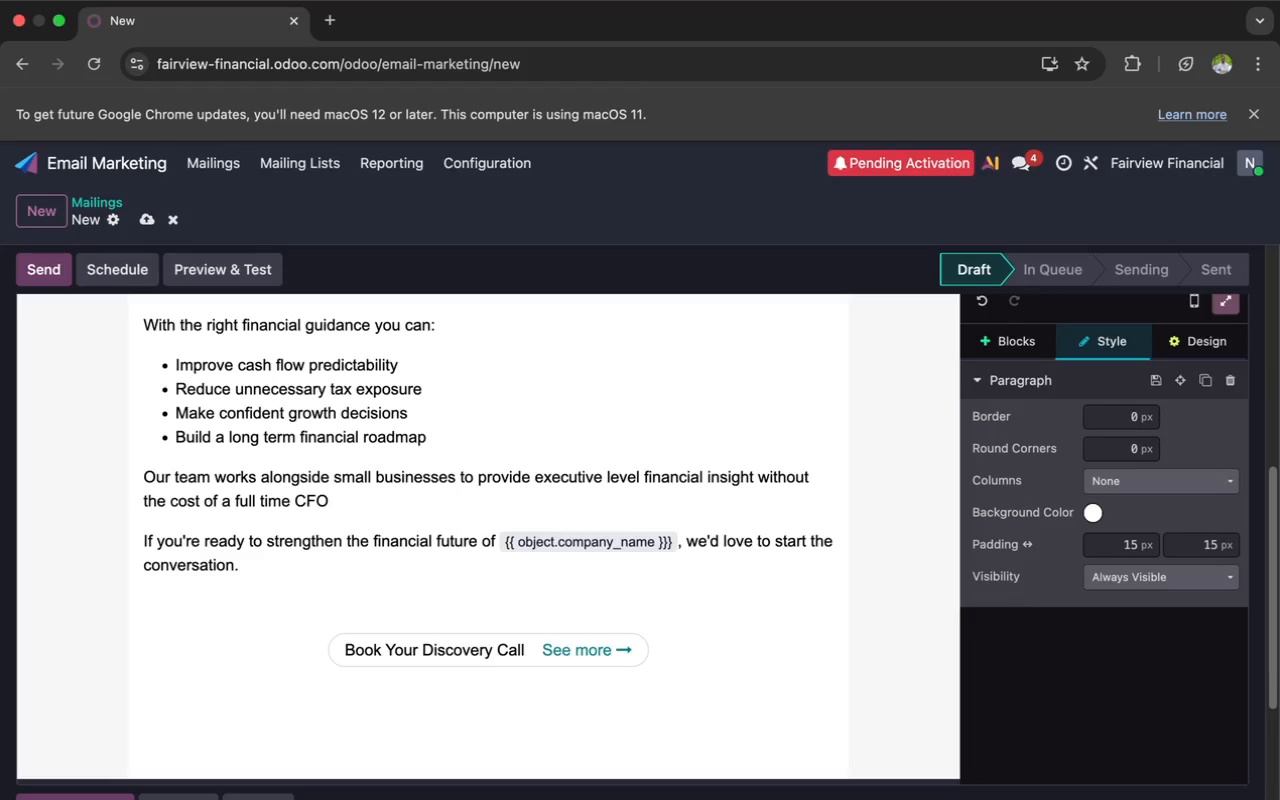 
left_click([282, 606])
 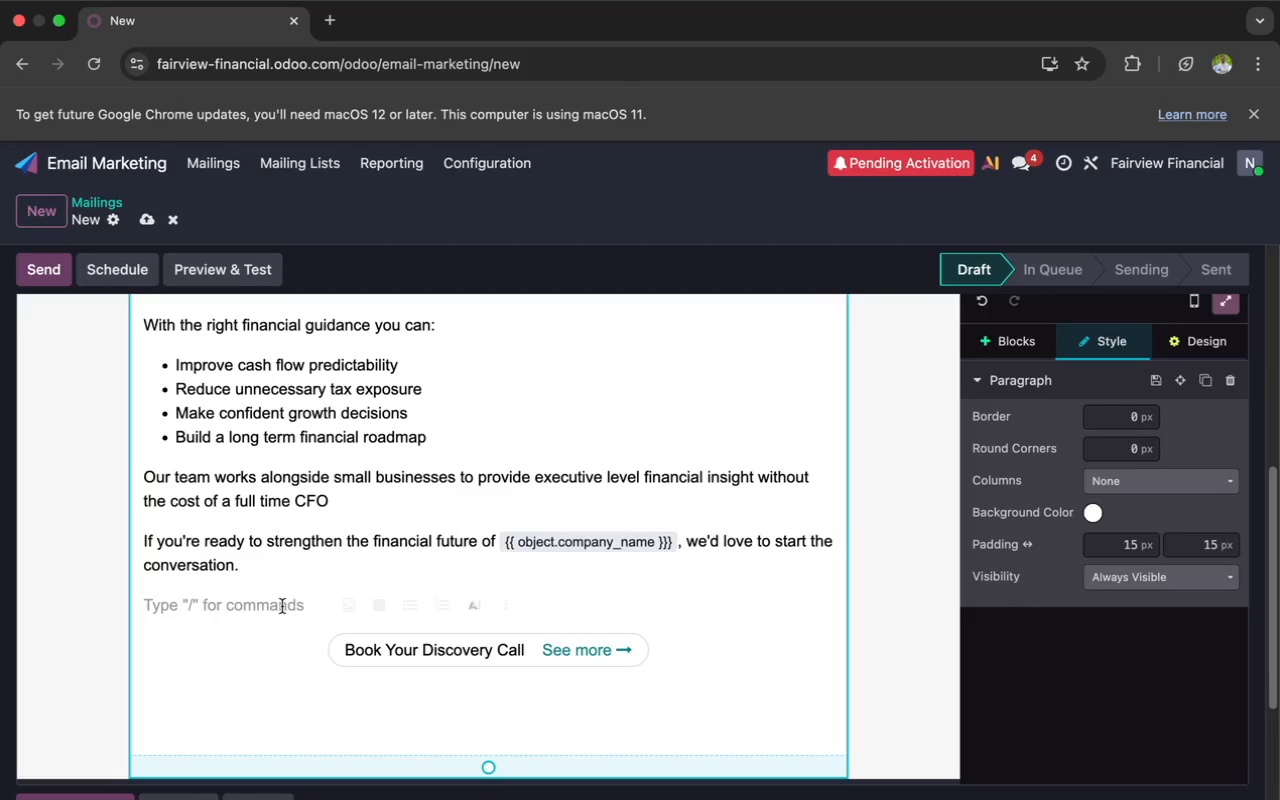 
key(Backspace)
 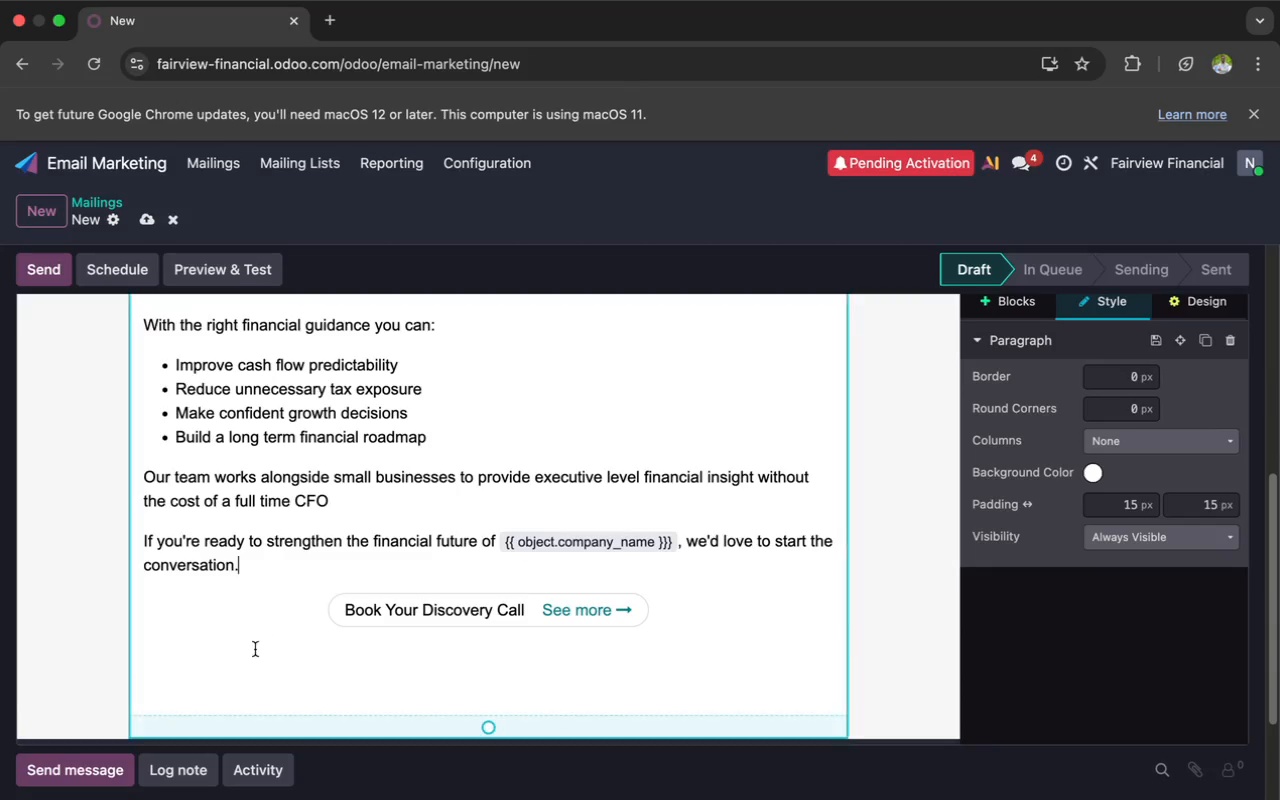 
left_click([251, 647])
 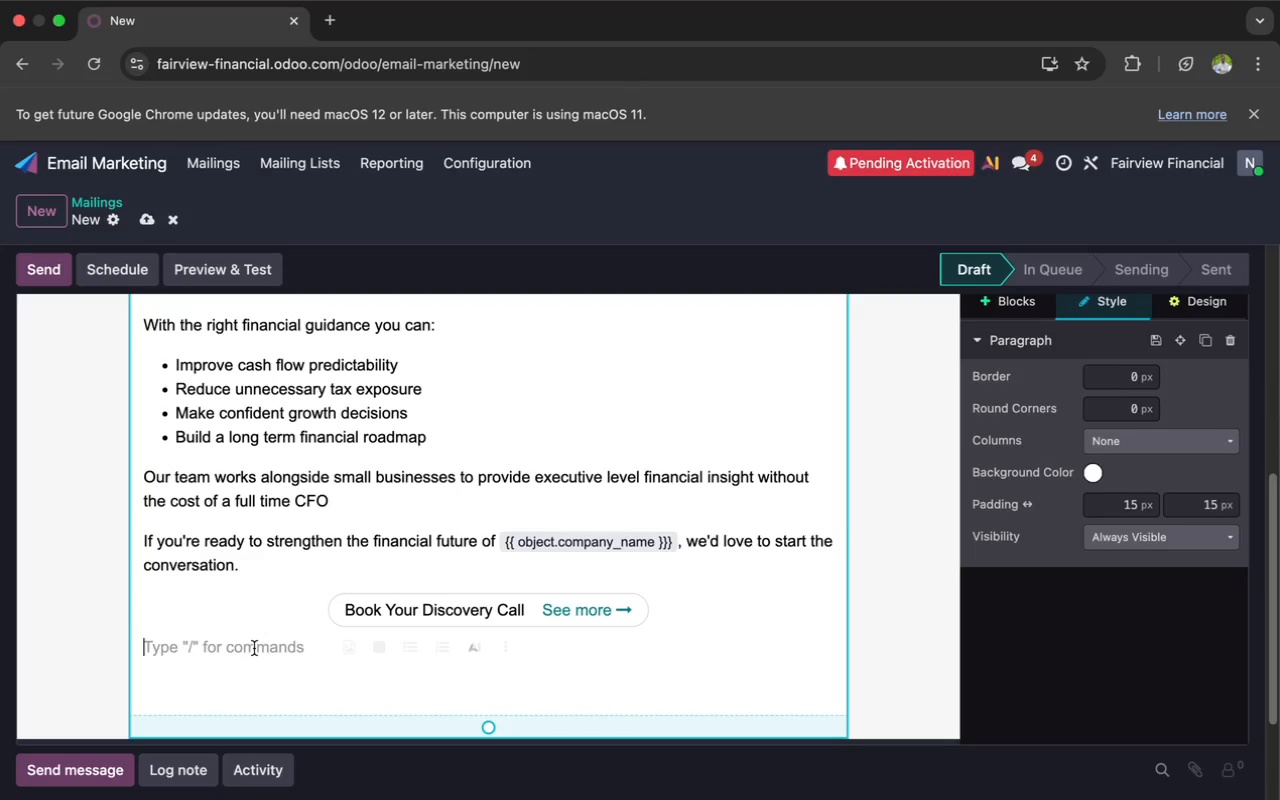 
wait(18.98)
 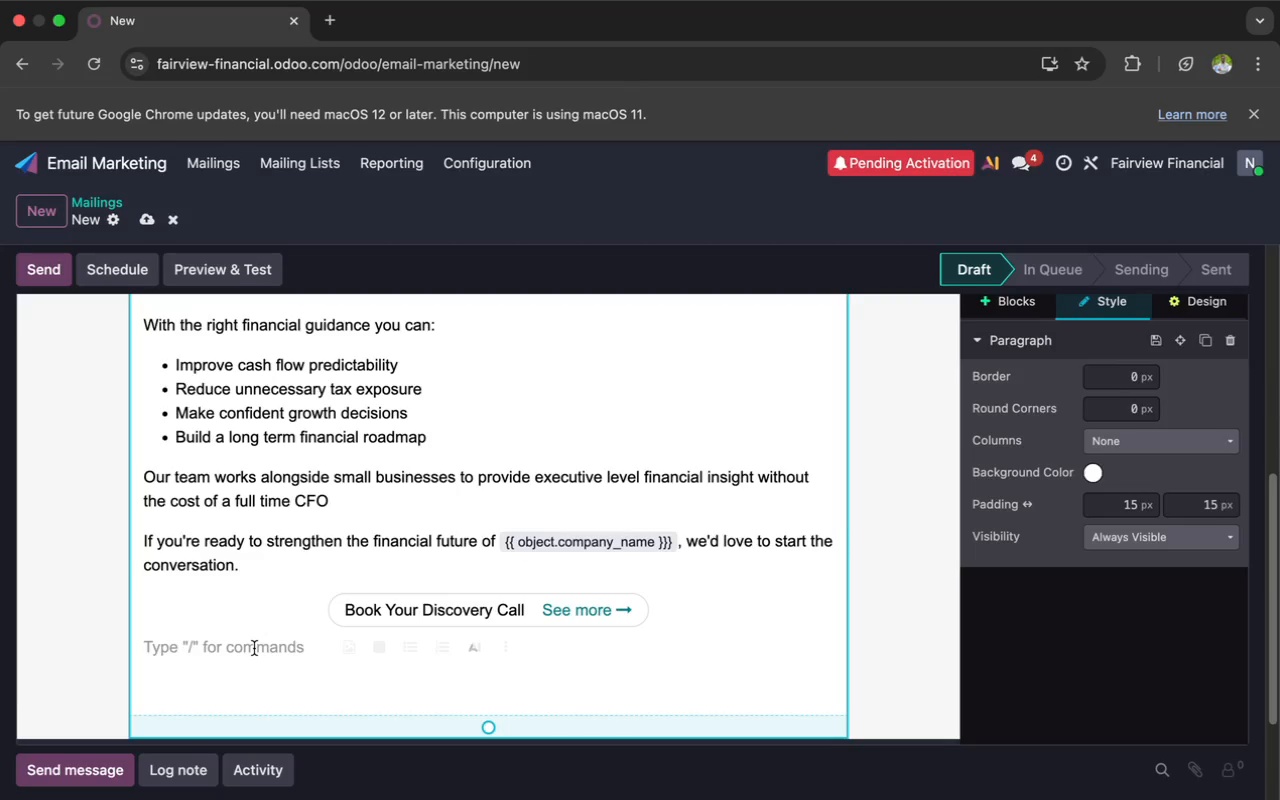 
type(Thank Yi)
key(Backspace)
type(ou )
 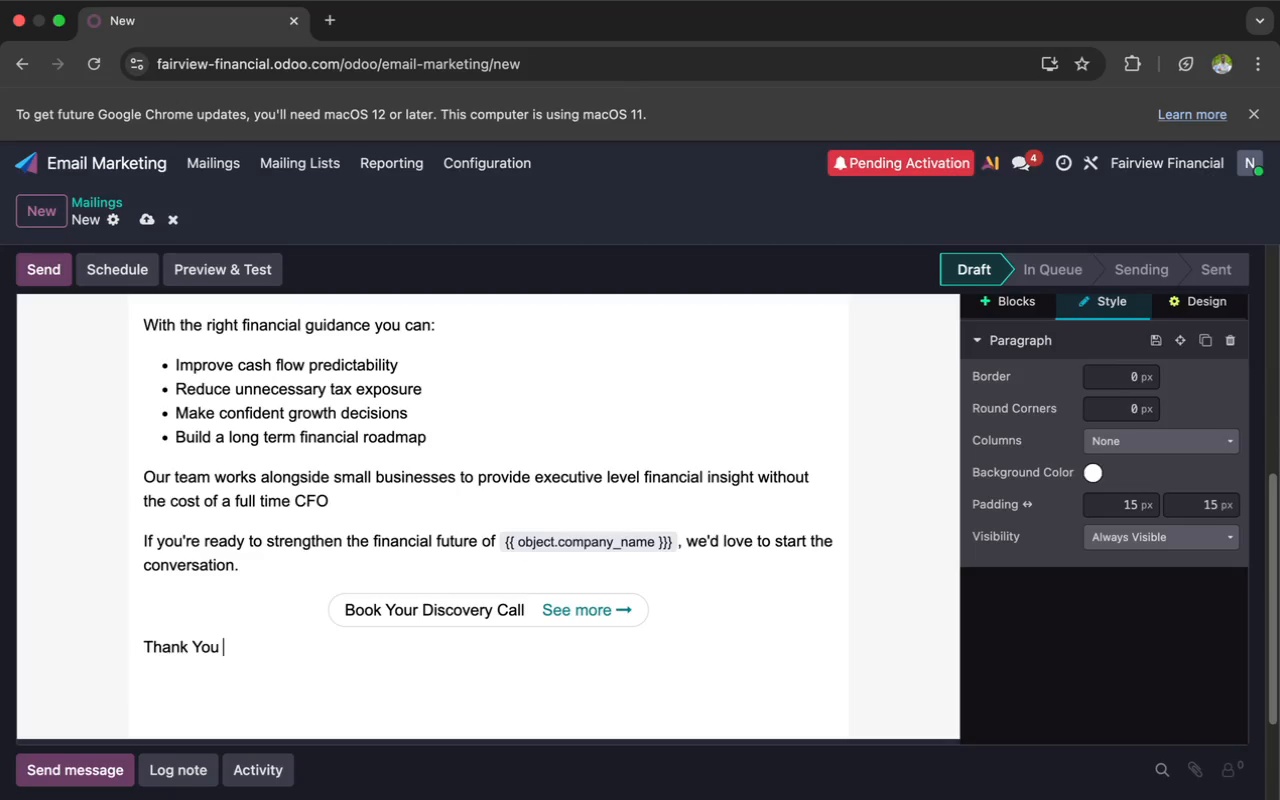 
 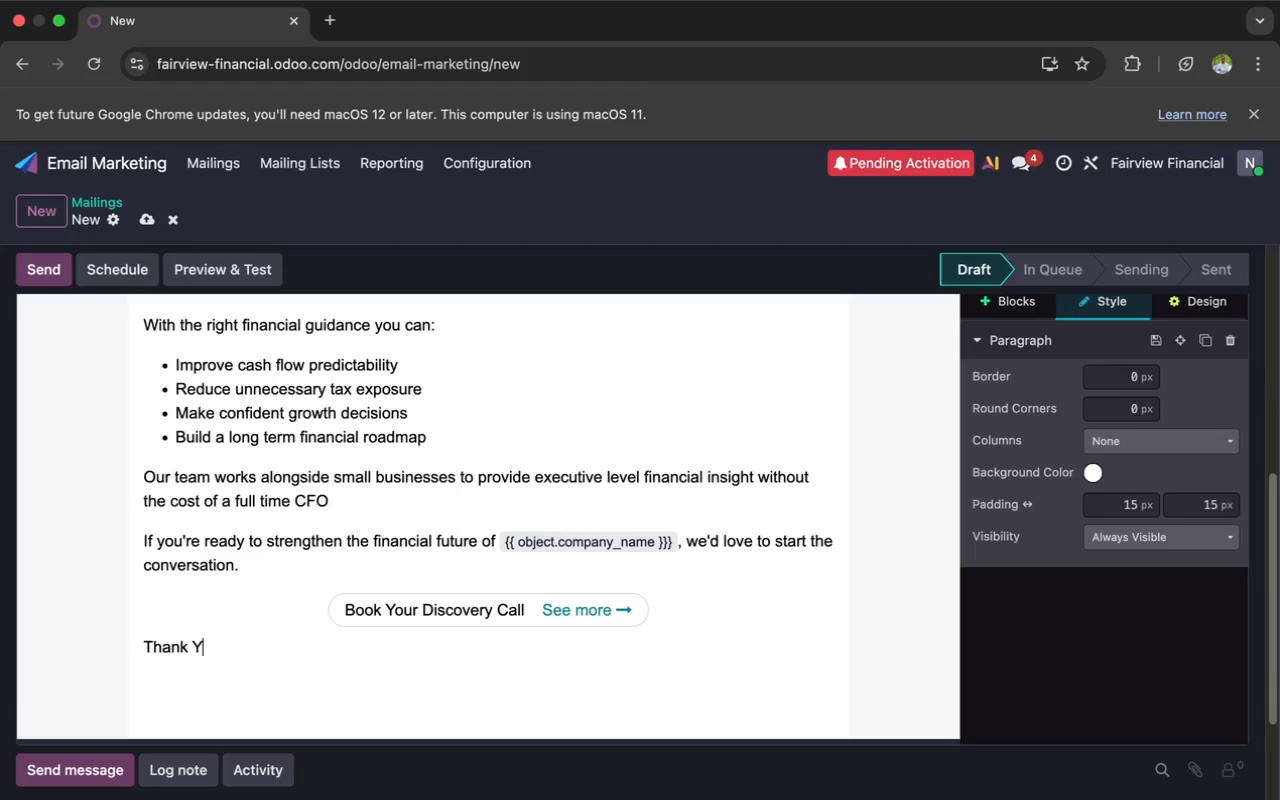 
hold_key(key=ShiftLeft, duration=1.3)
 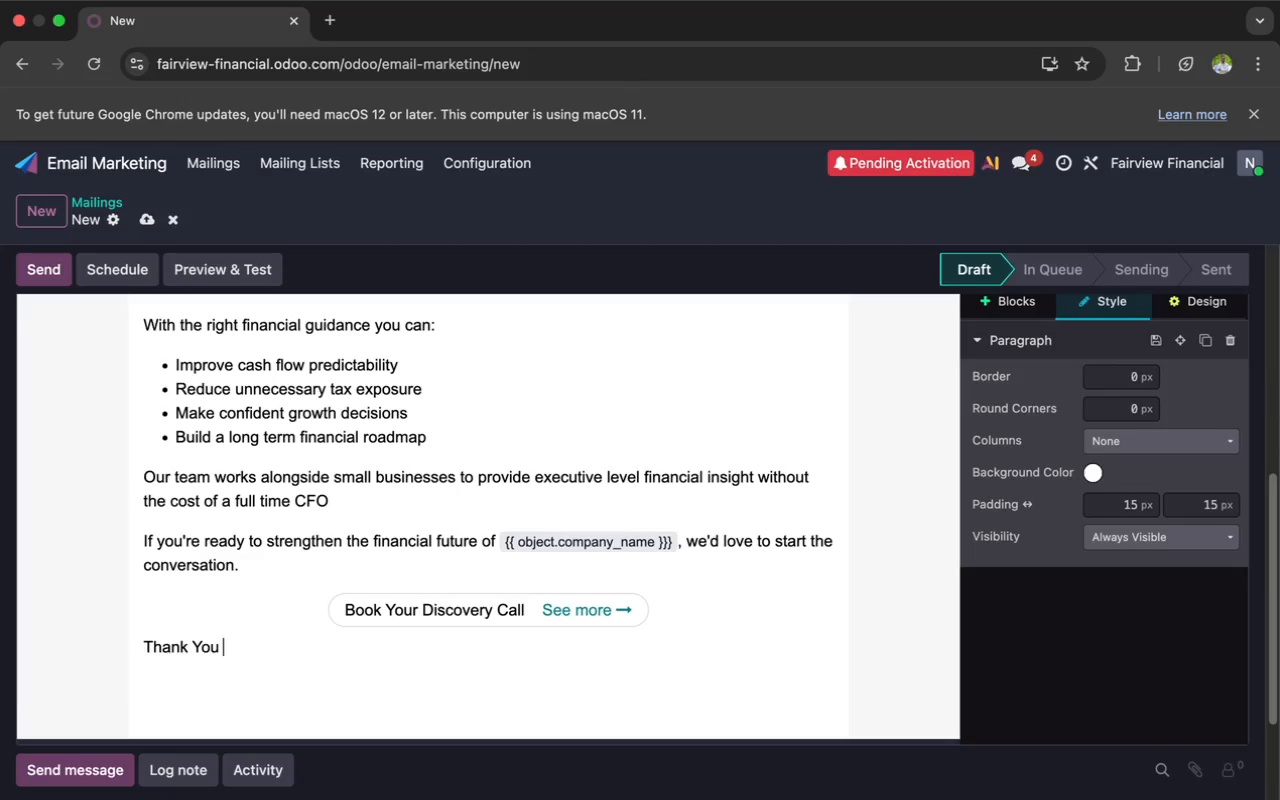 
key(Backspace)
 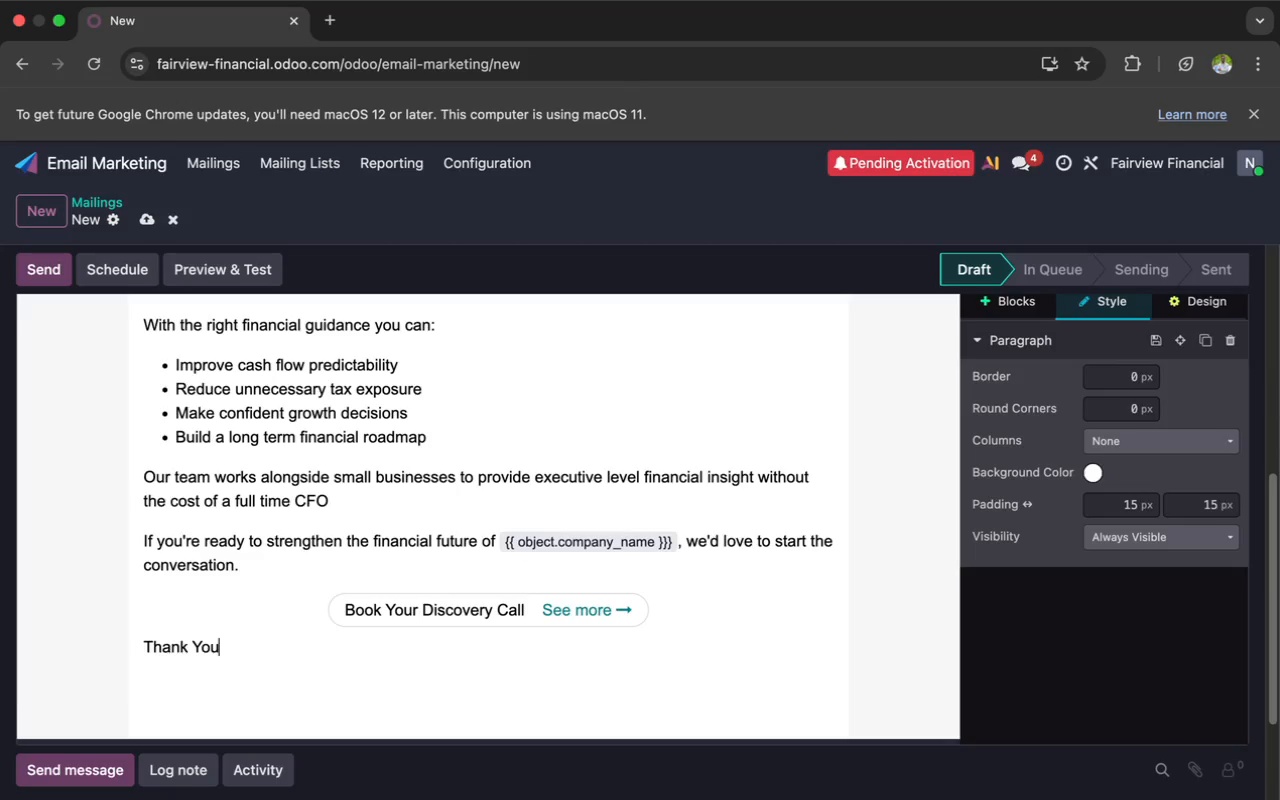 
key(Comma)
 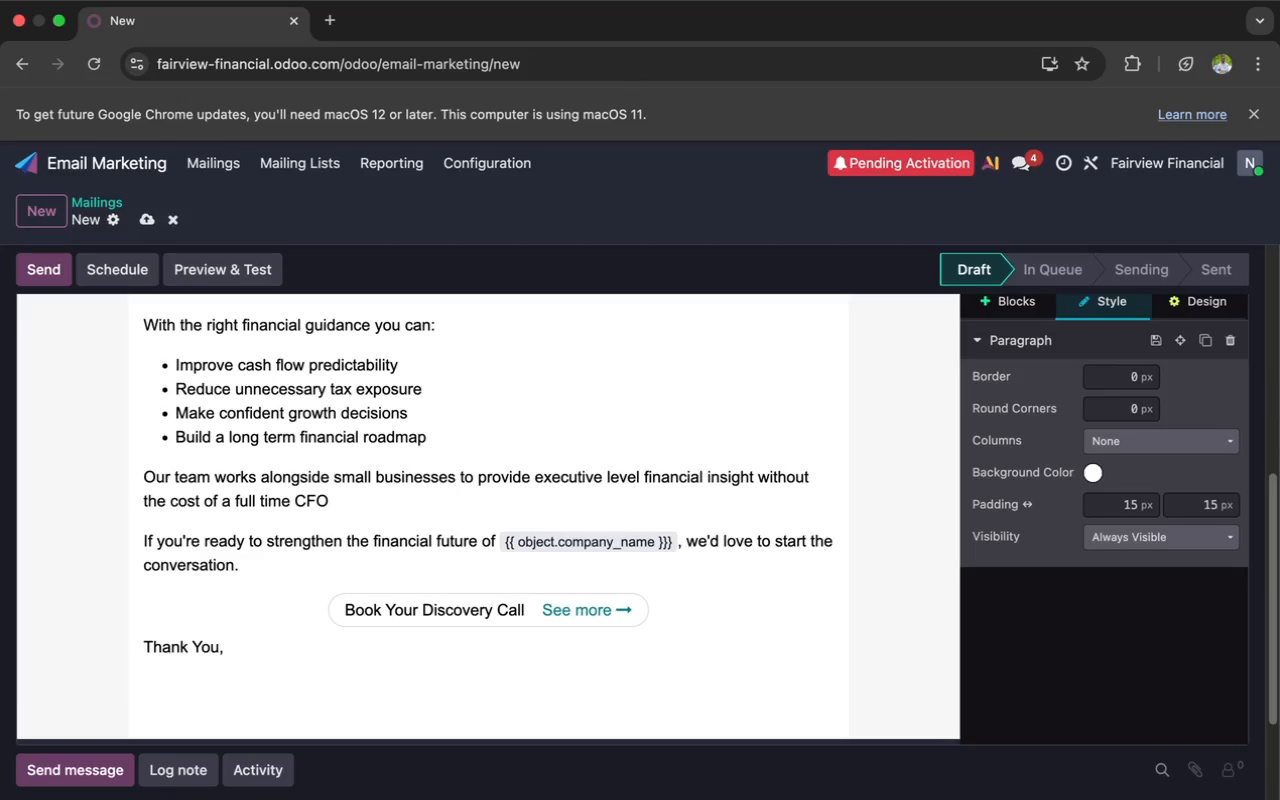 
key(Enter)
 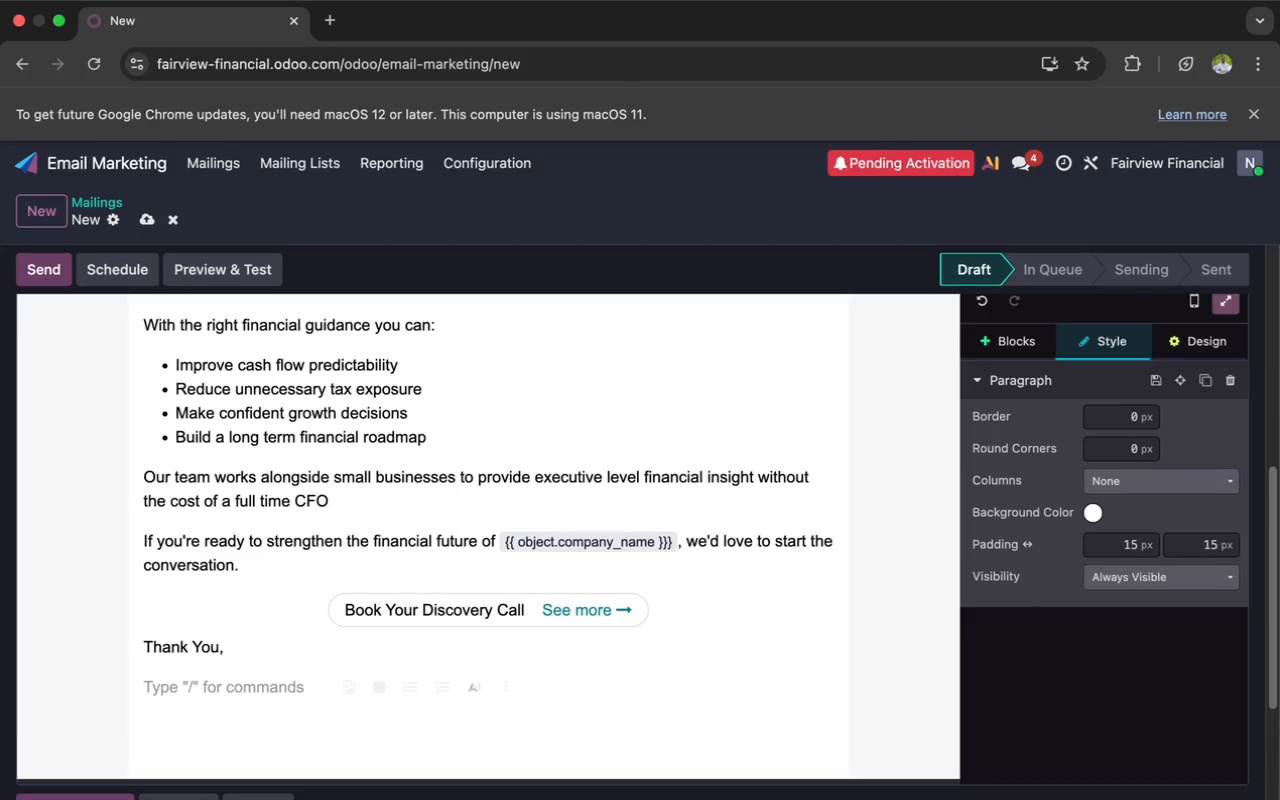 
type(Fairview Financial )
 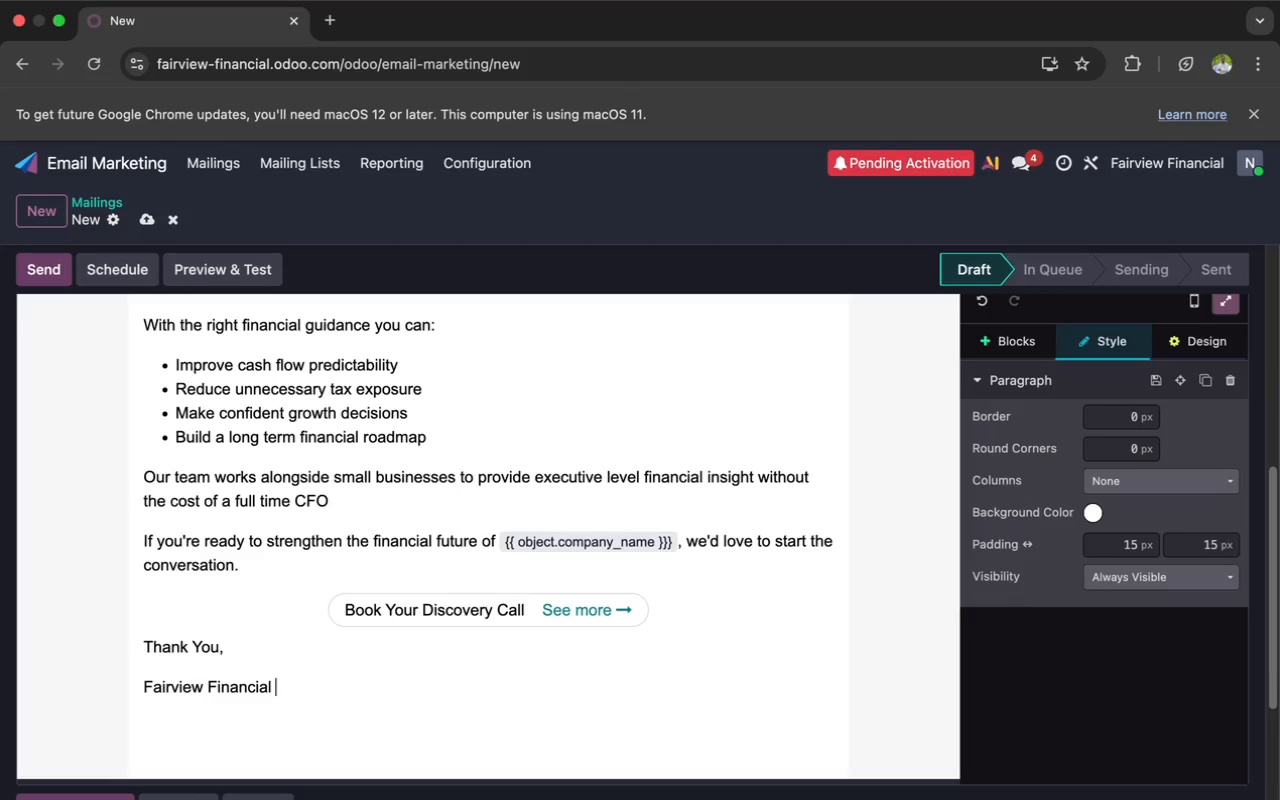 
wait(15.86)
 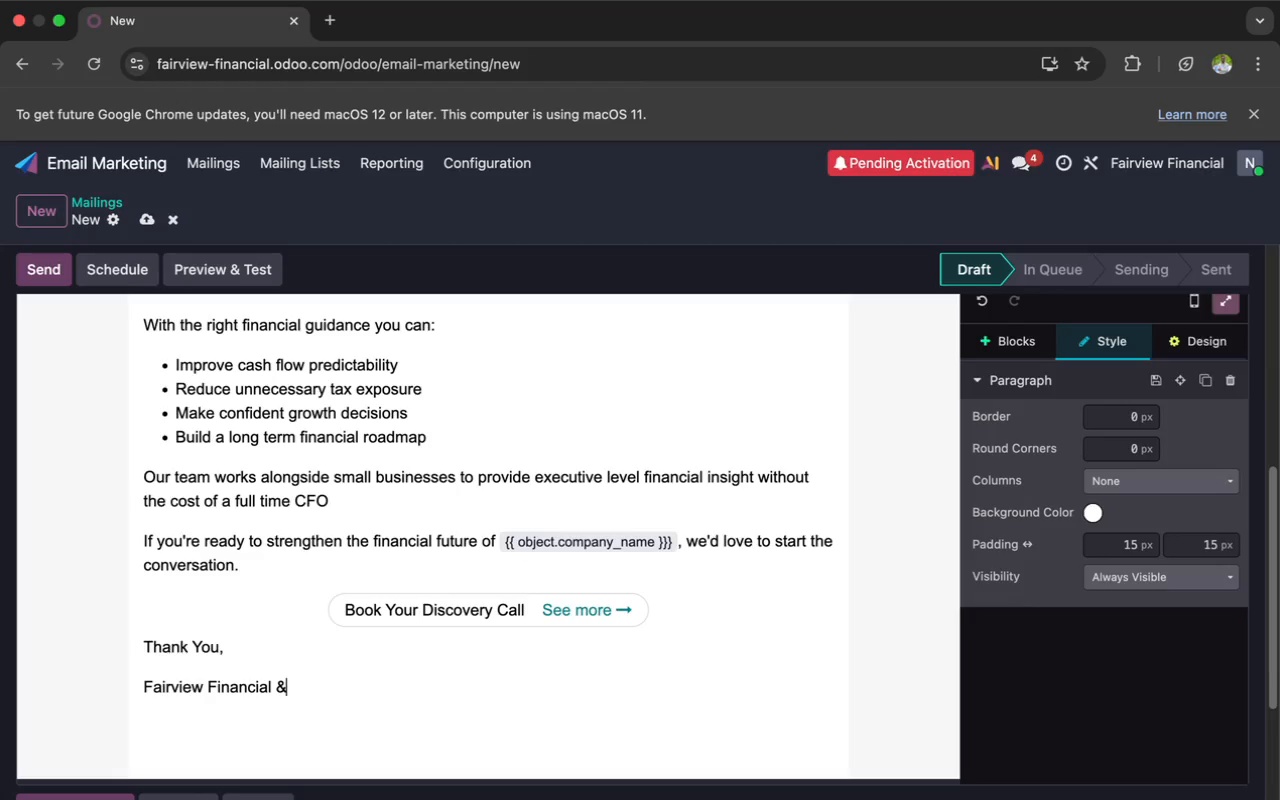 
key(Shift+7)
 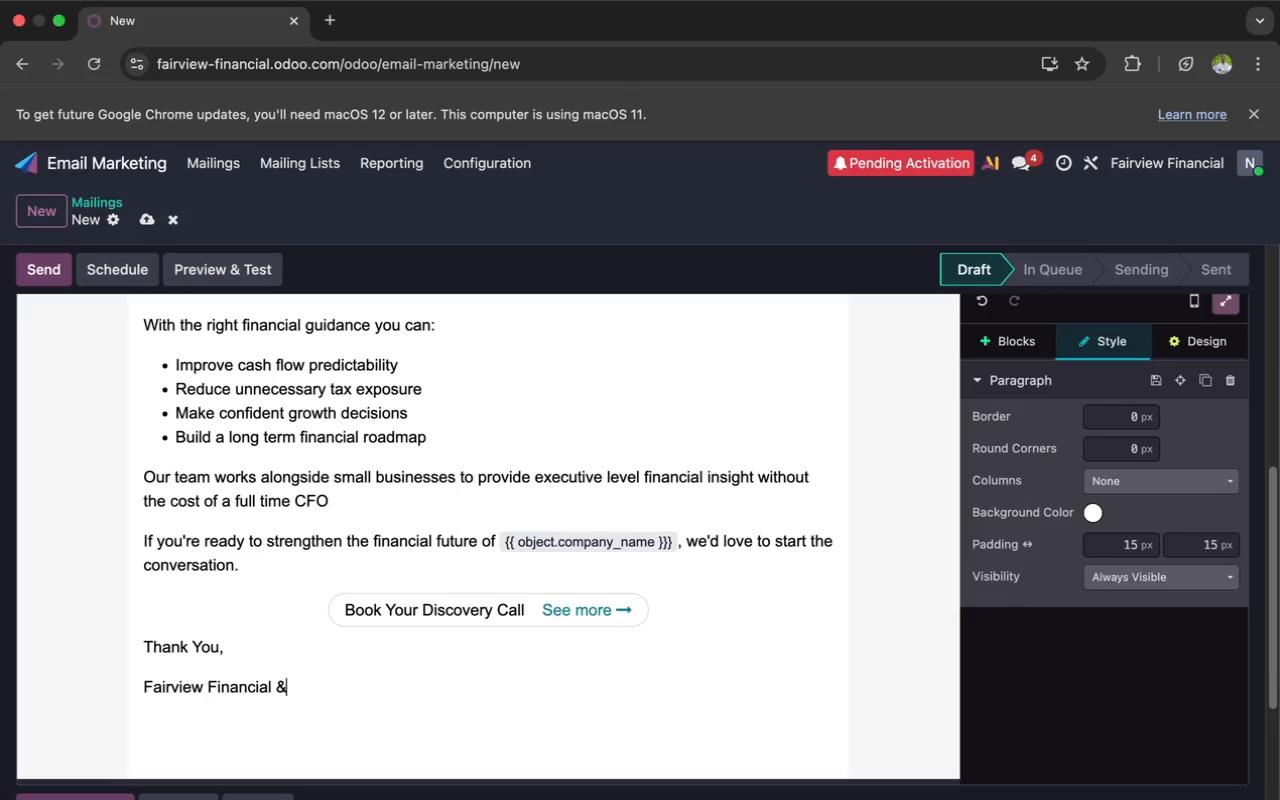 
wait(11.27)
 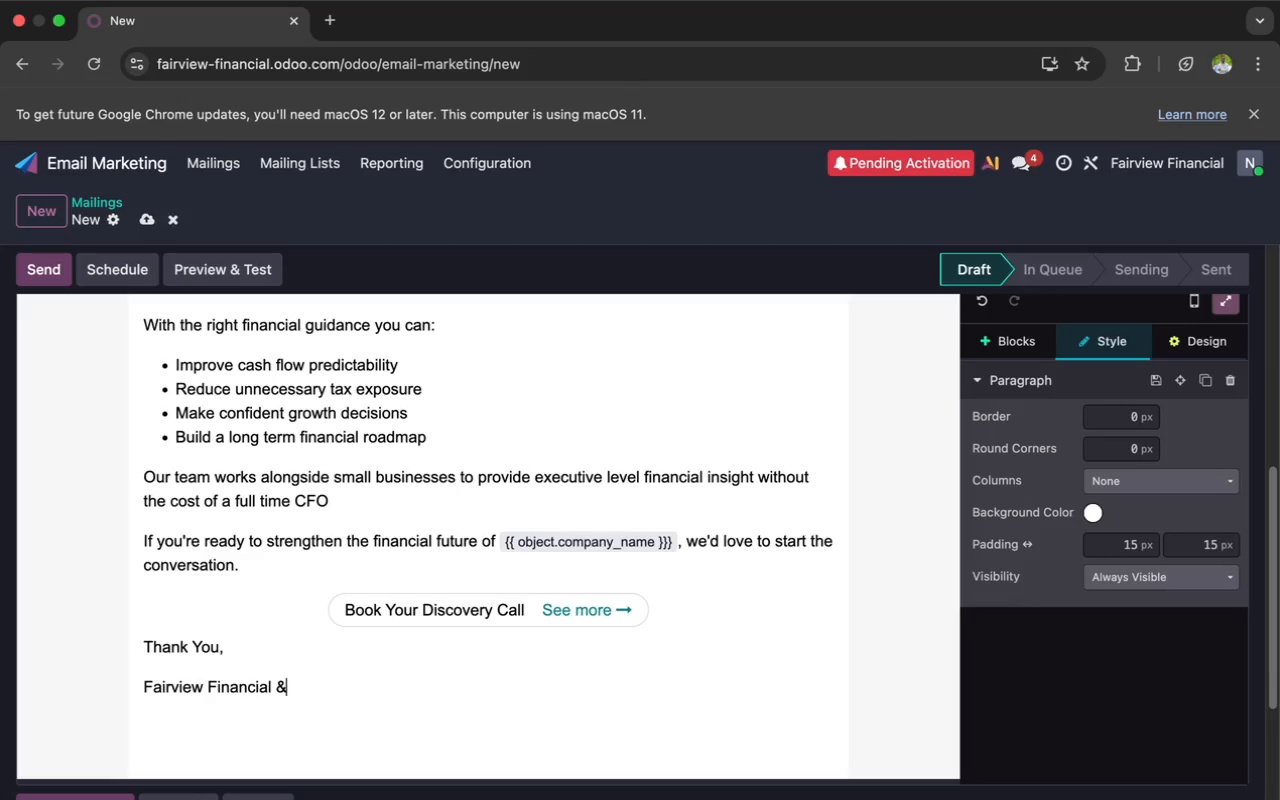 
type( Pay)
 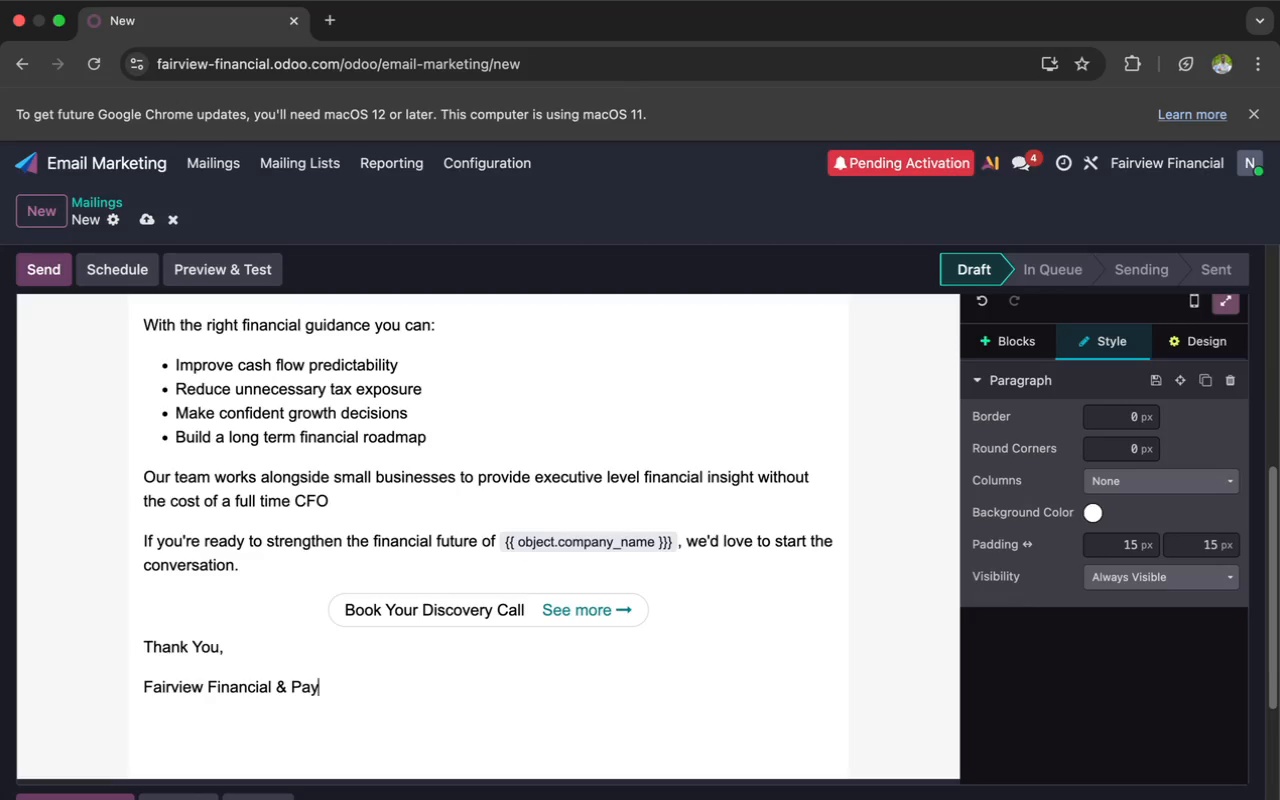 
wait(9.62)
 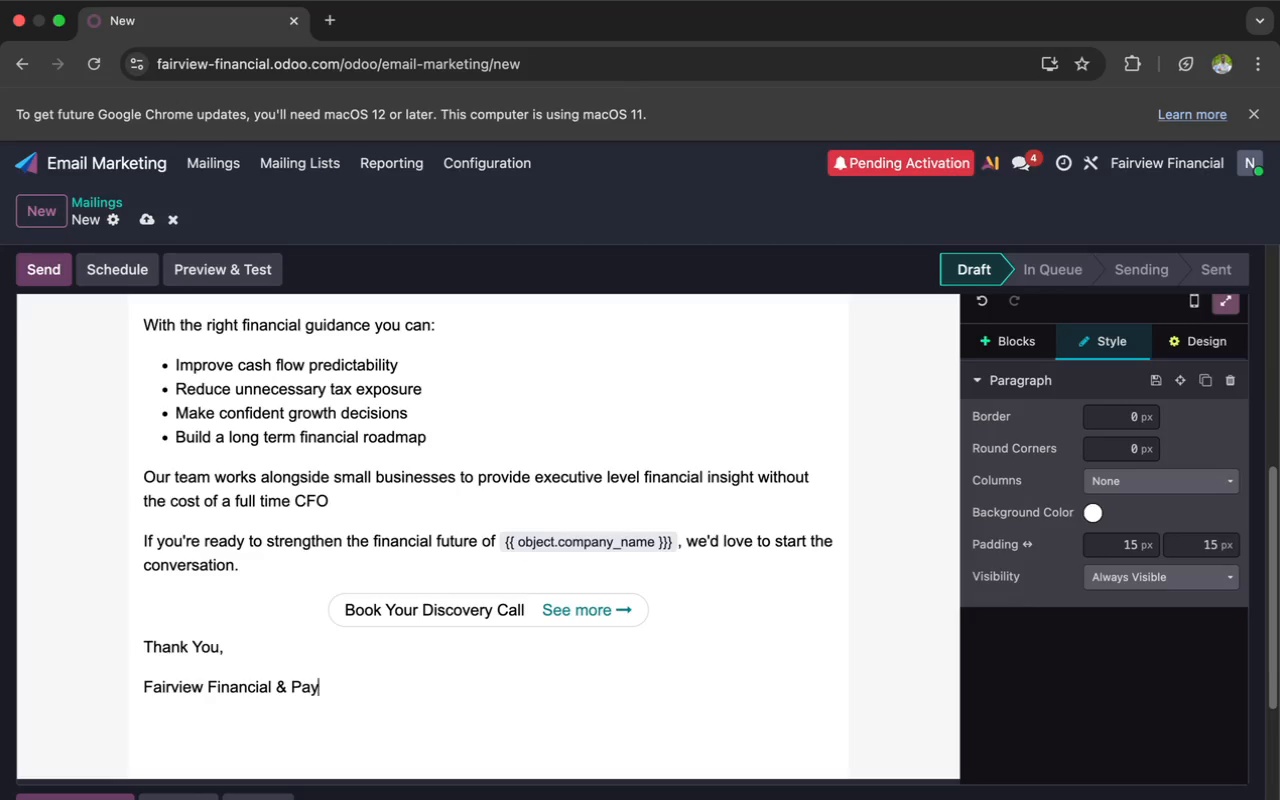 
type(roll)
 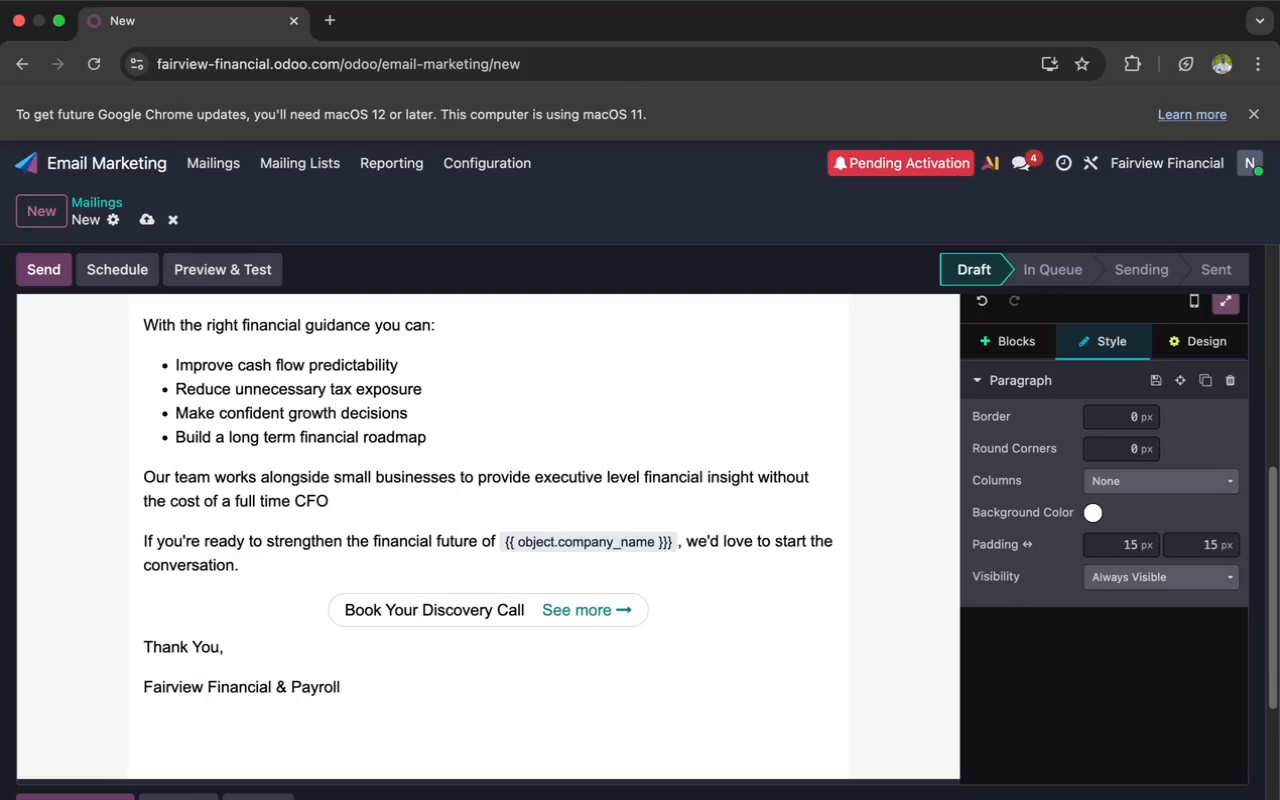 
wait(8.42)
 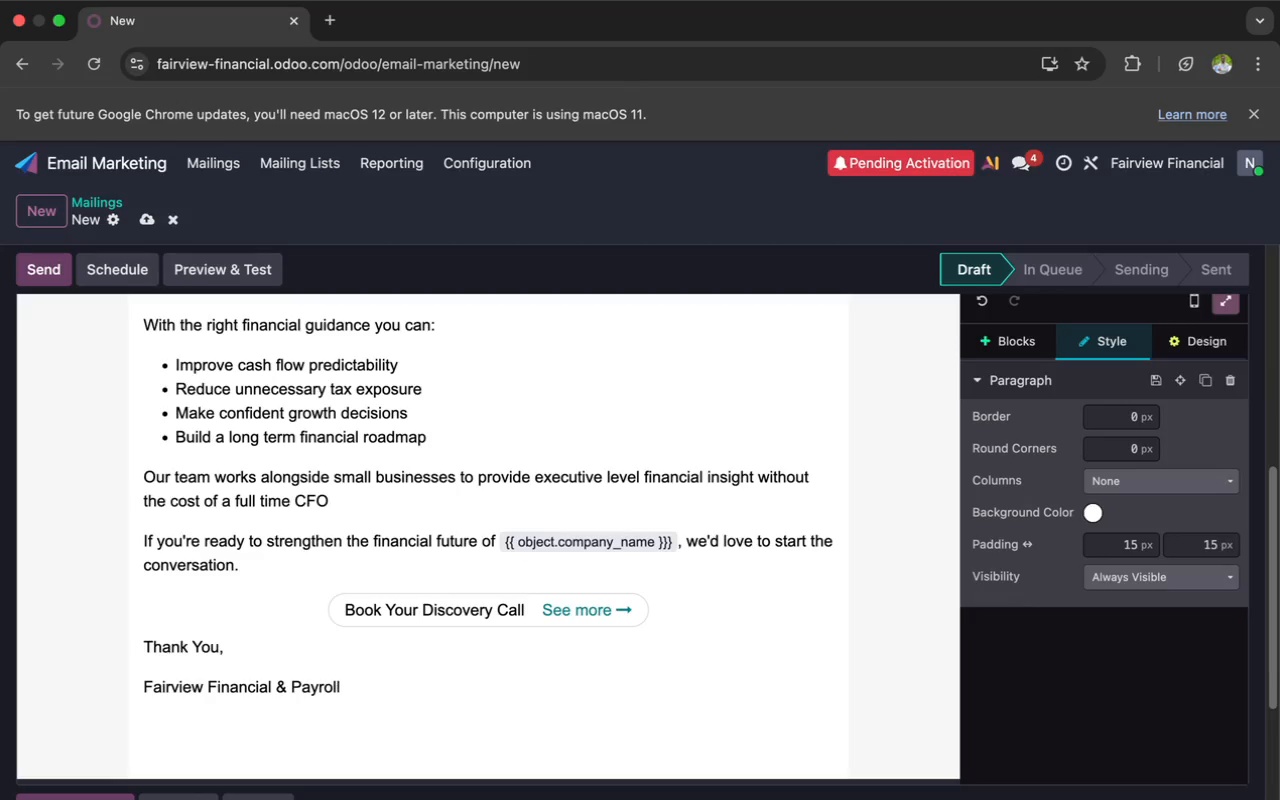 
key(Enter)
 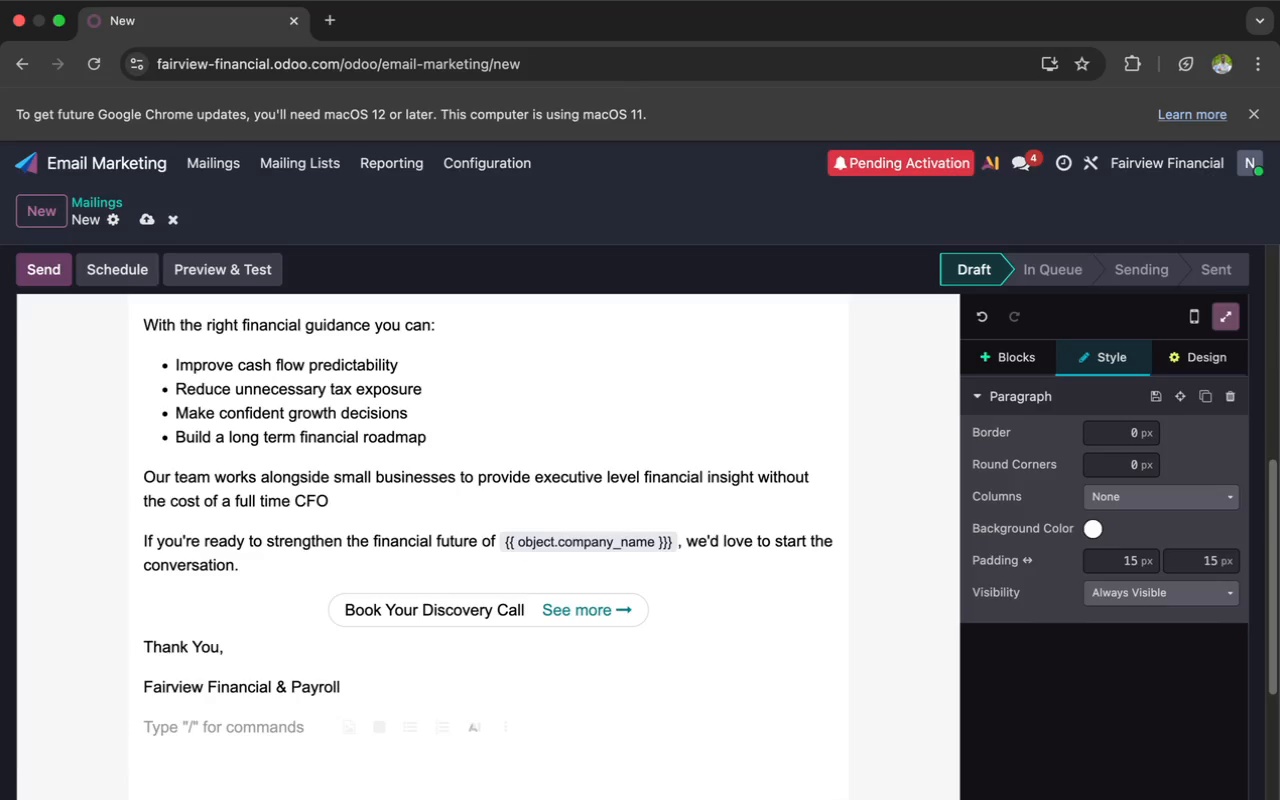 
type(Strat)
 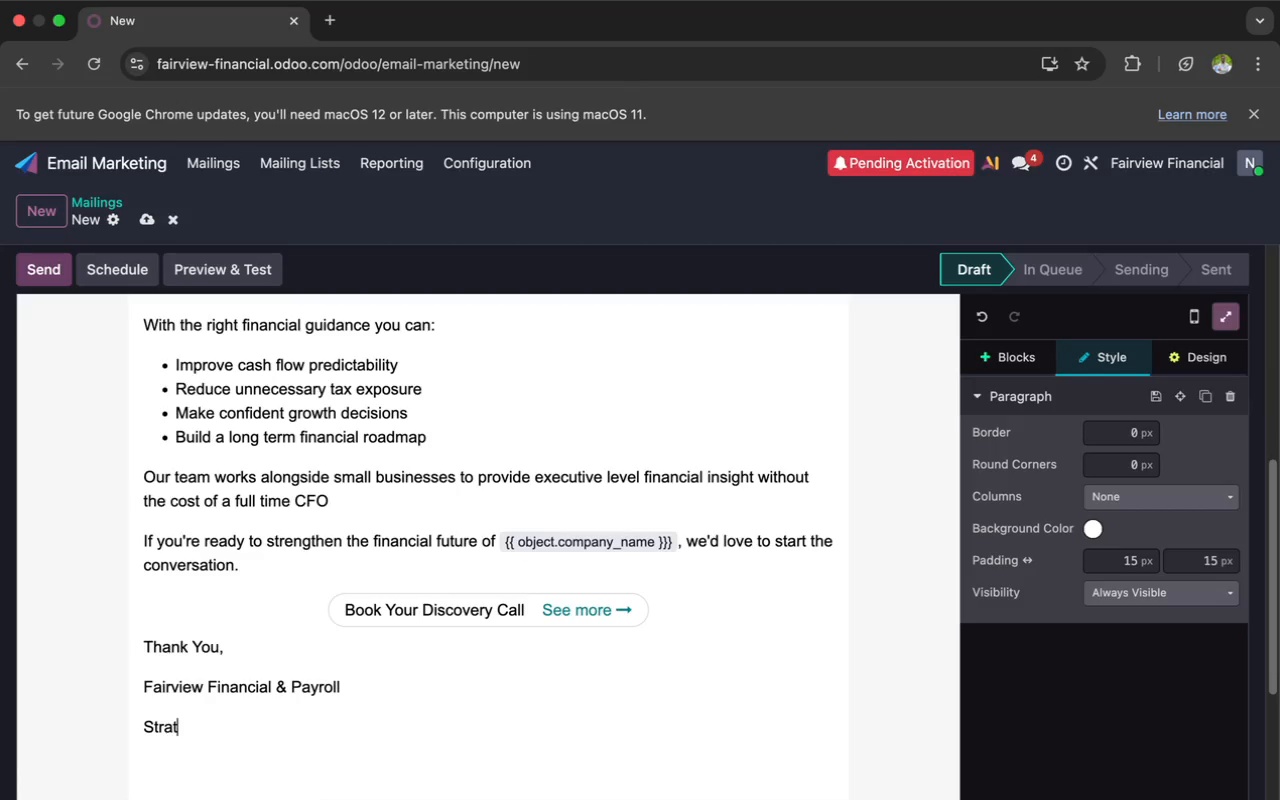 
wait(25.42)
 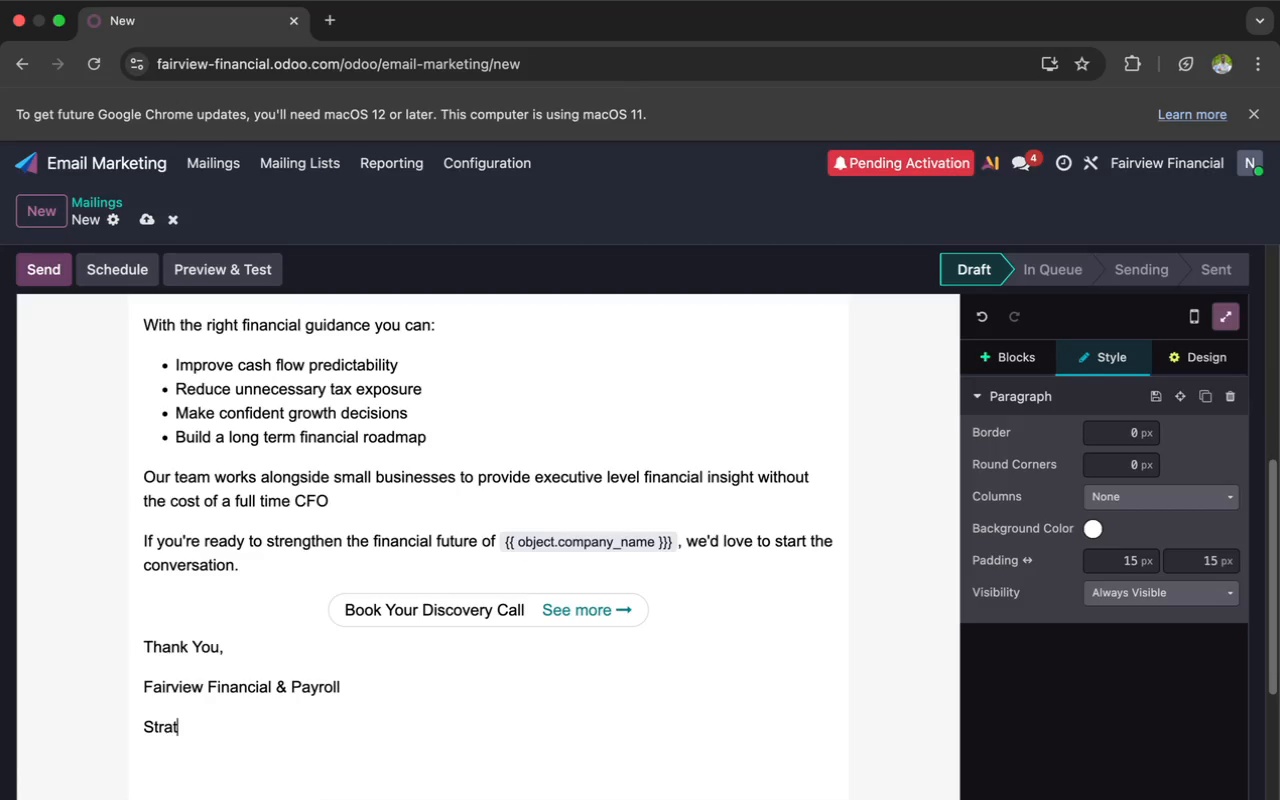 
type(egic CFO )
 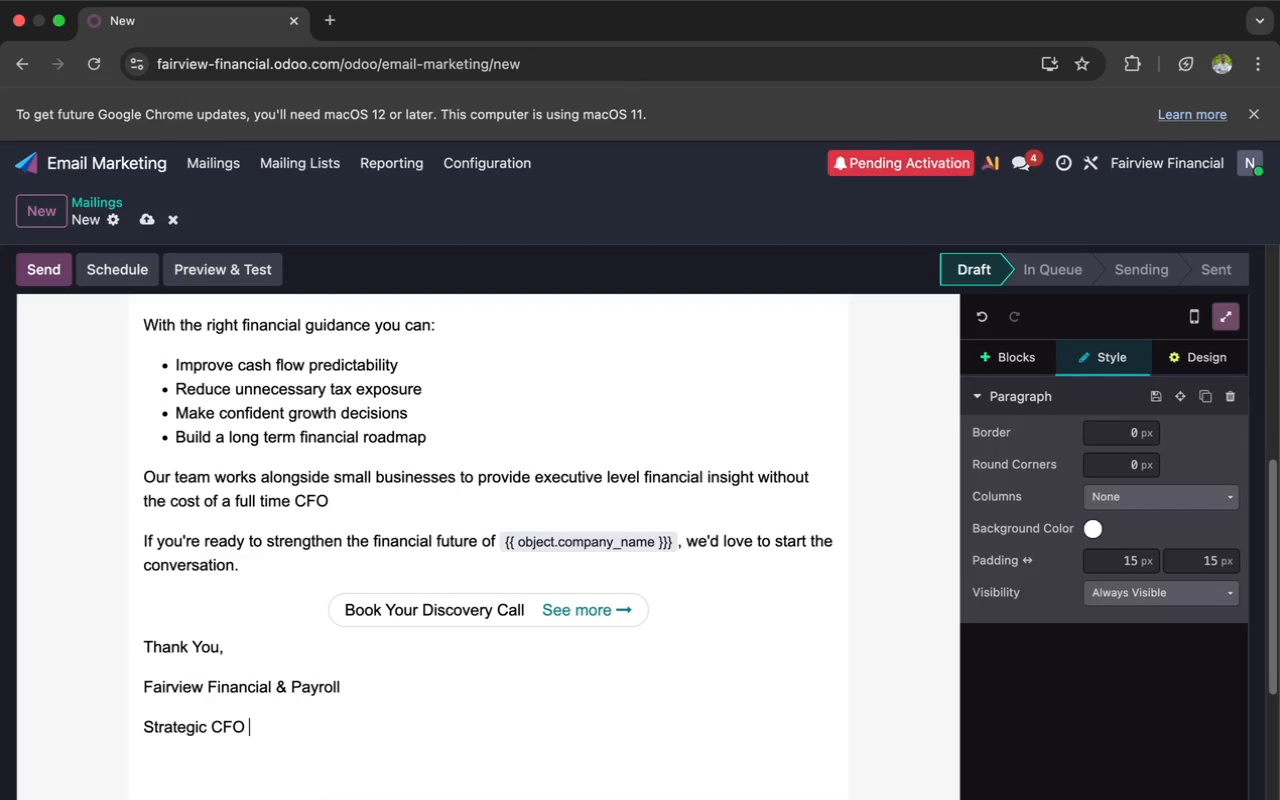 
wait(13.03)
 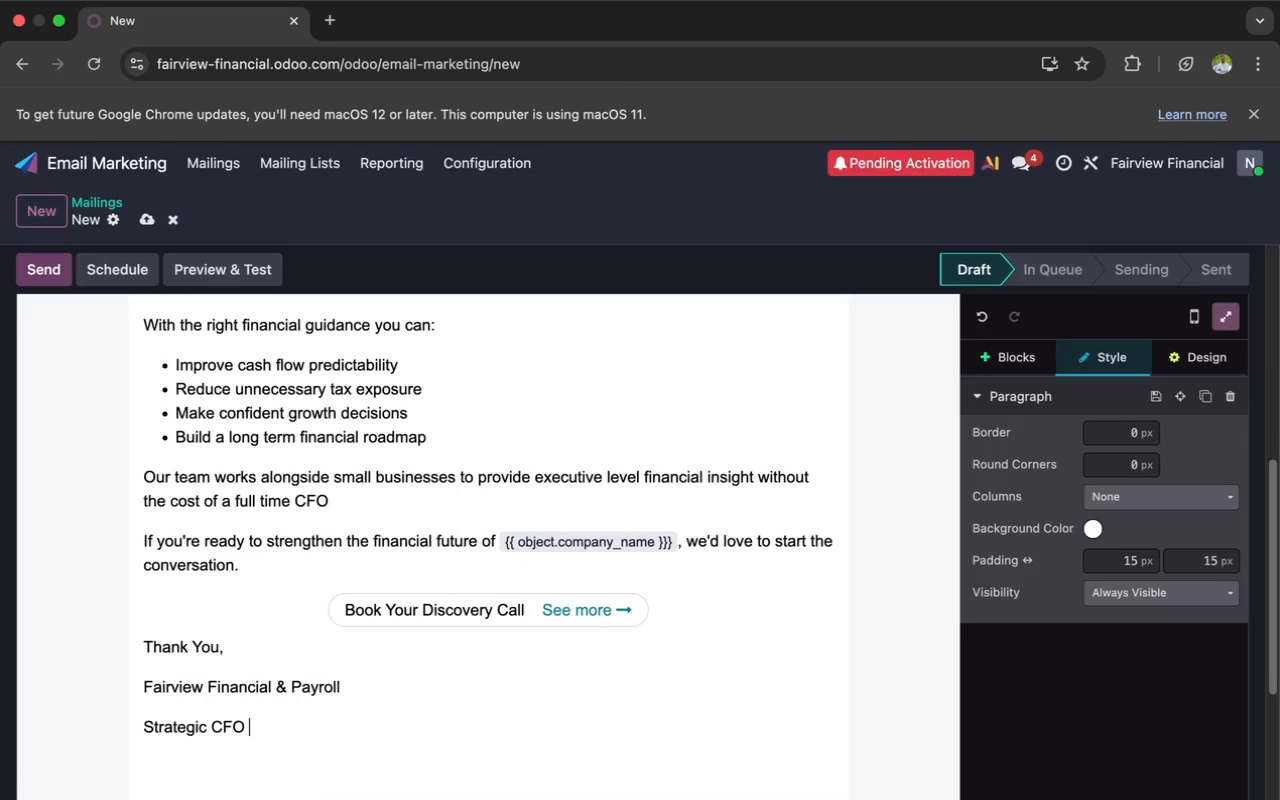 
key(Space)
 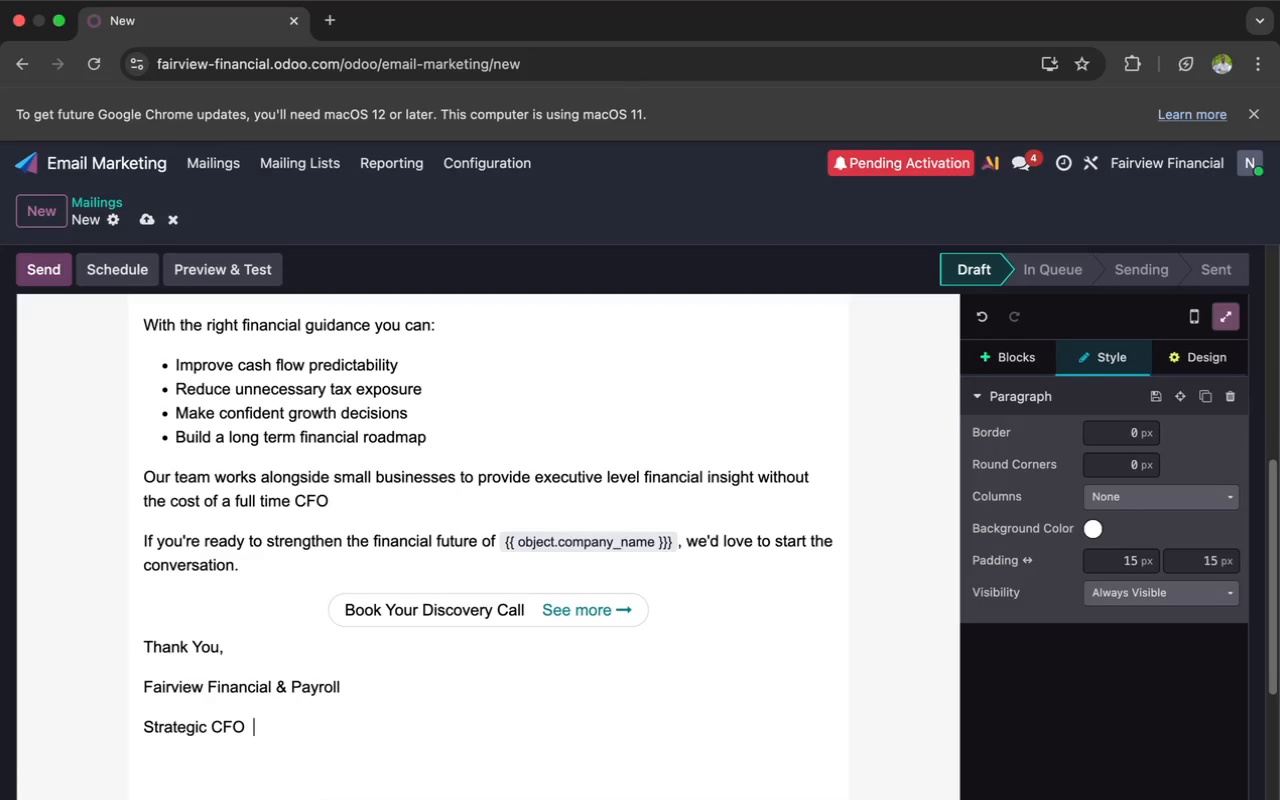 
key(Shift+7)
 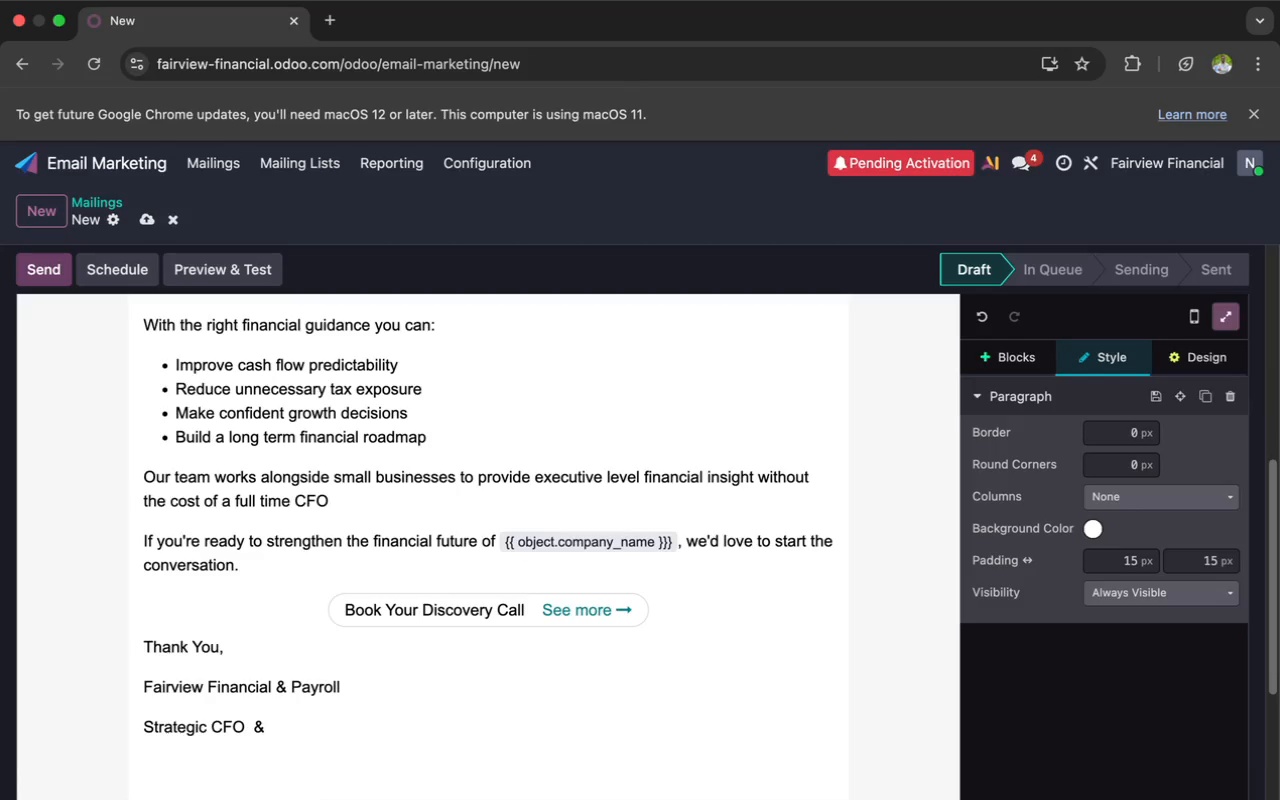 
key(Space)
 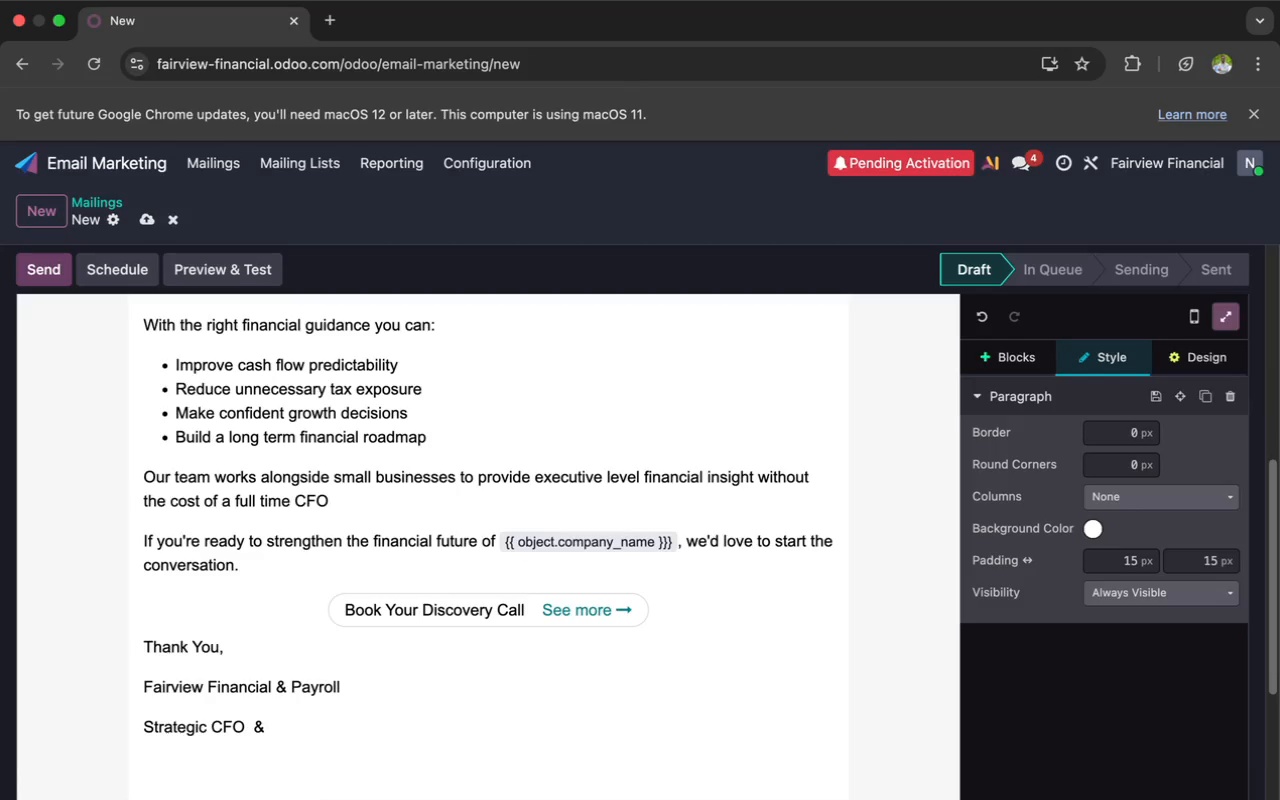 
type(Payroll)
 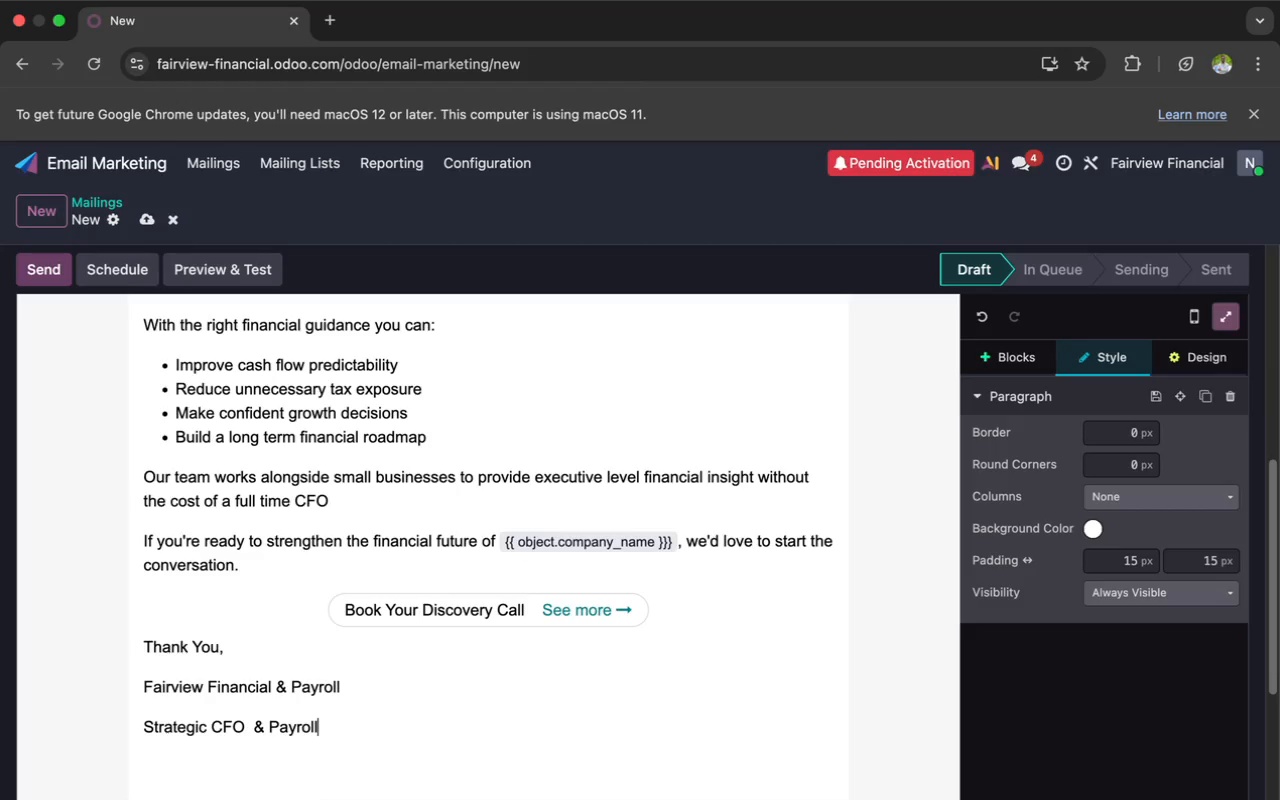 
wait(24.55)
 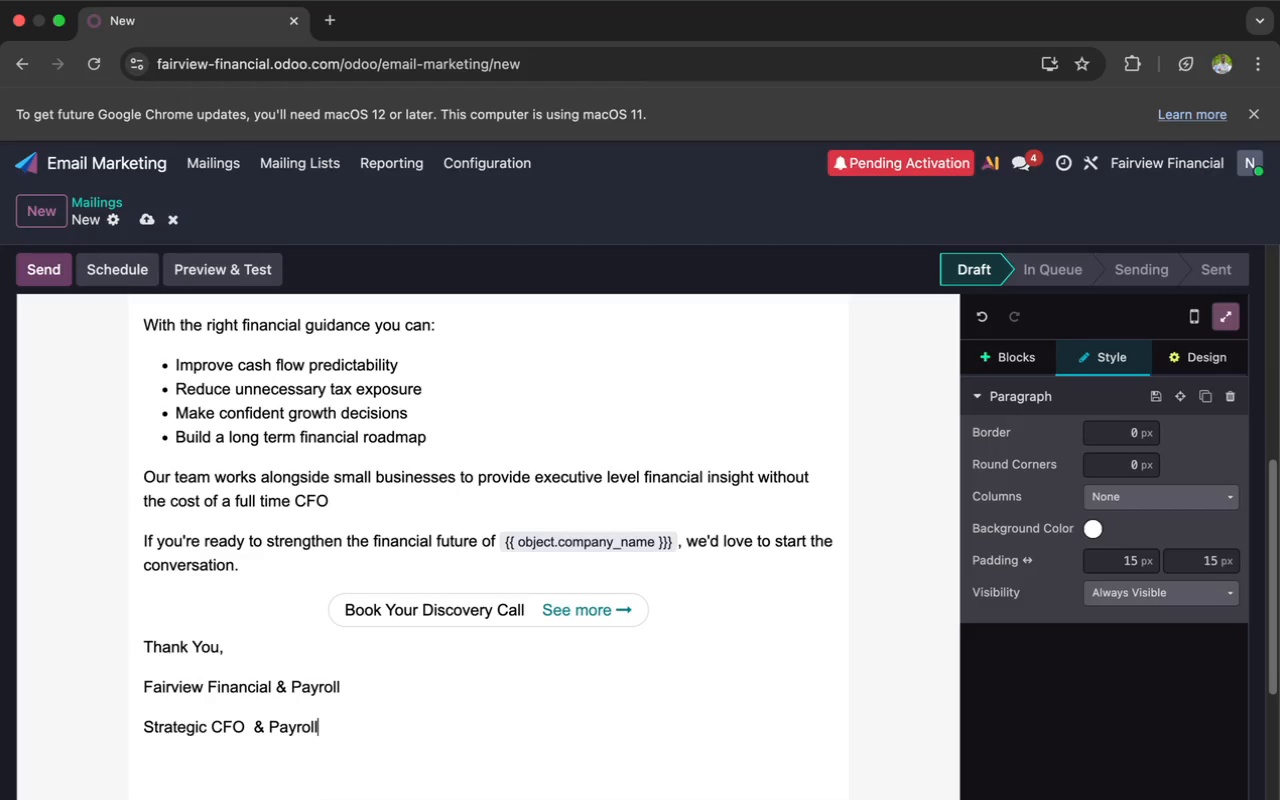 
type( Solu)
 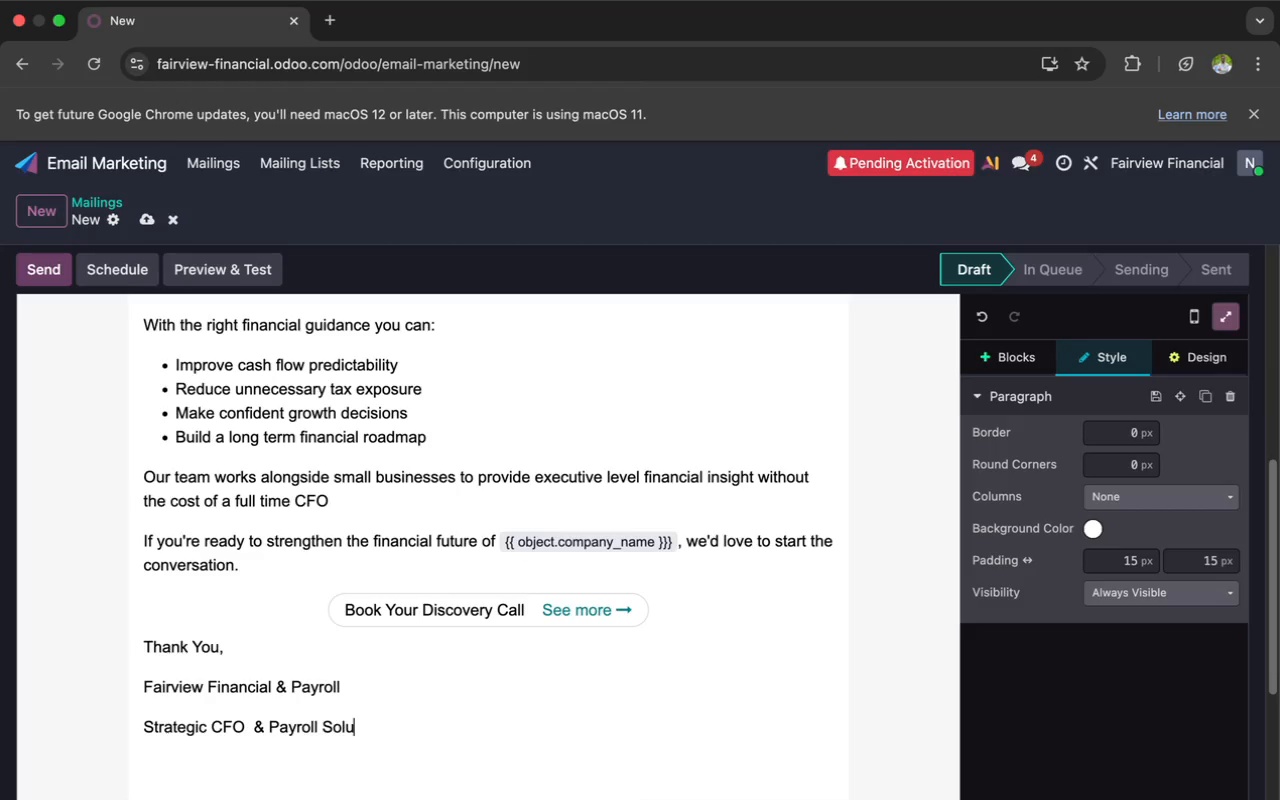 
wait(7.28)
 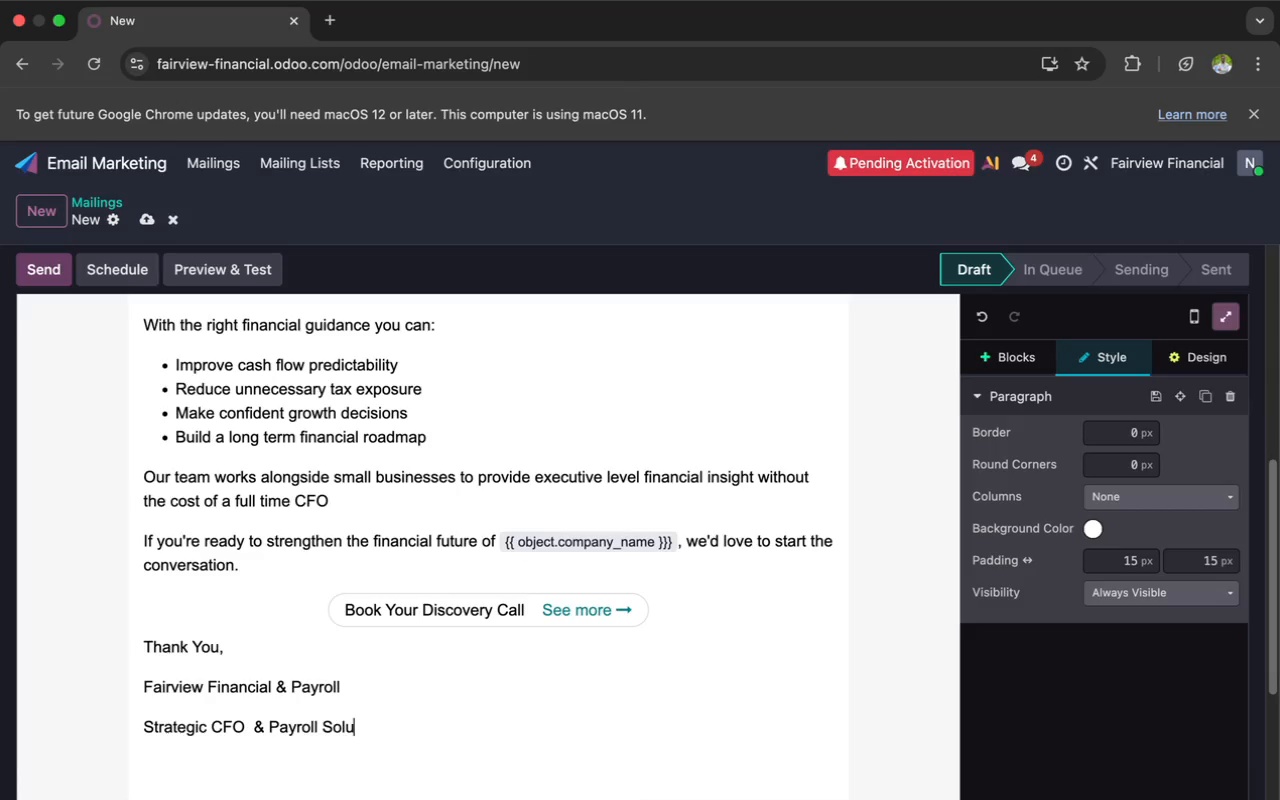 
type(tions for )
 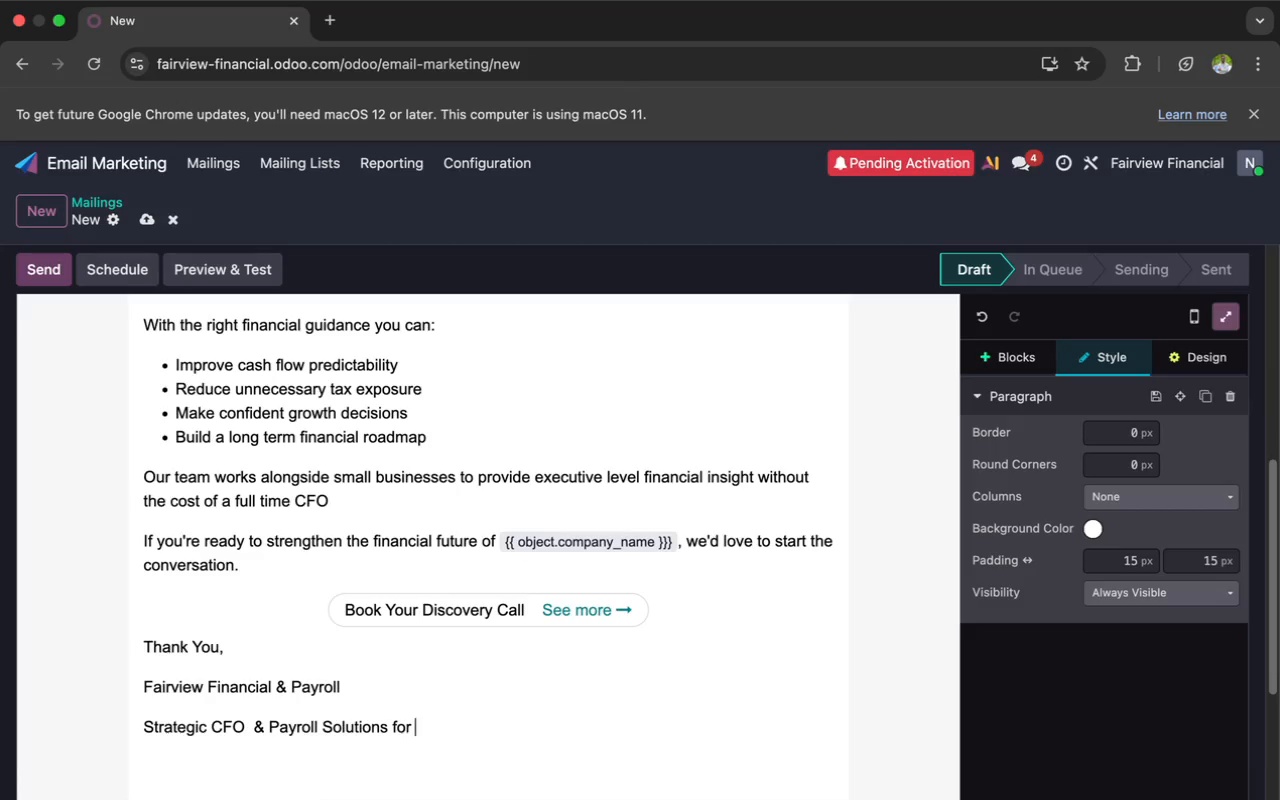 
type(Growing Bus)
 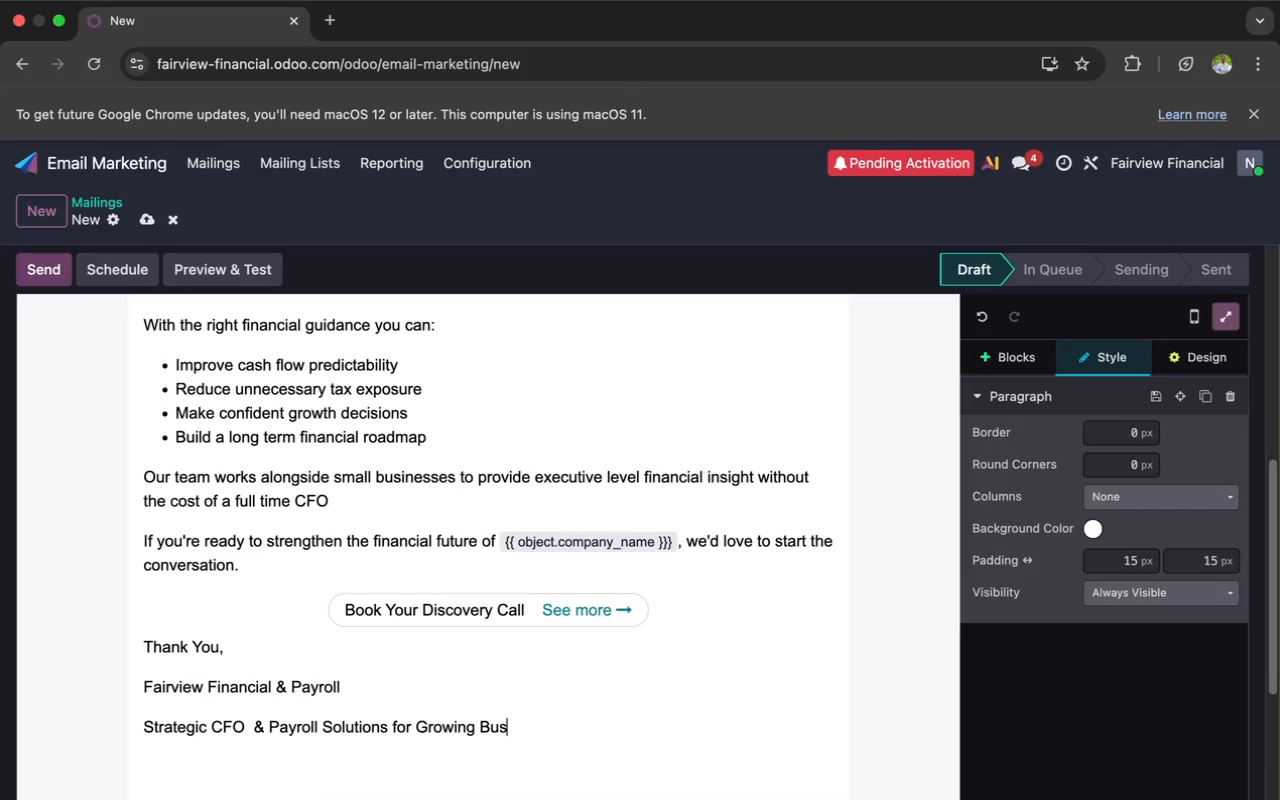 
wait(7.0)
 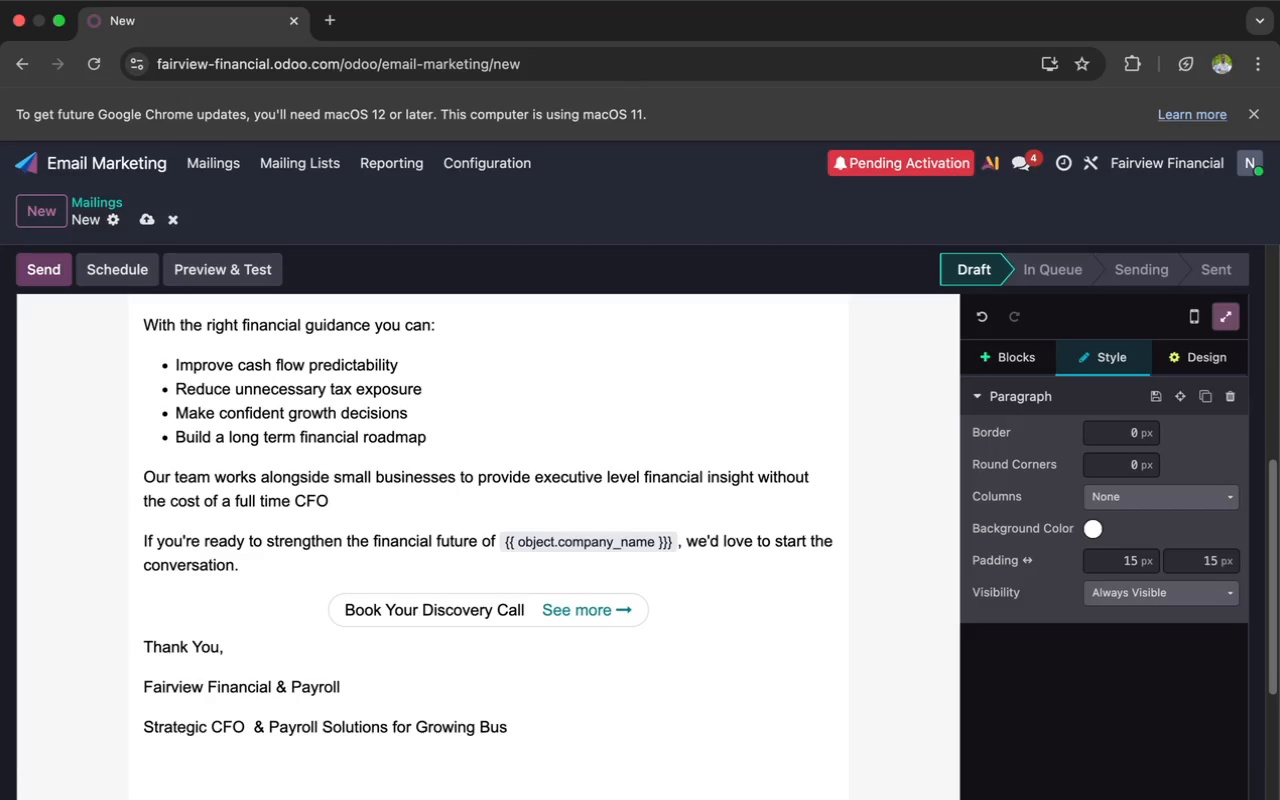 
type(inesses)
 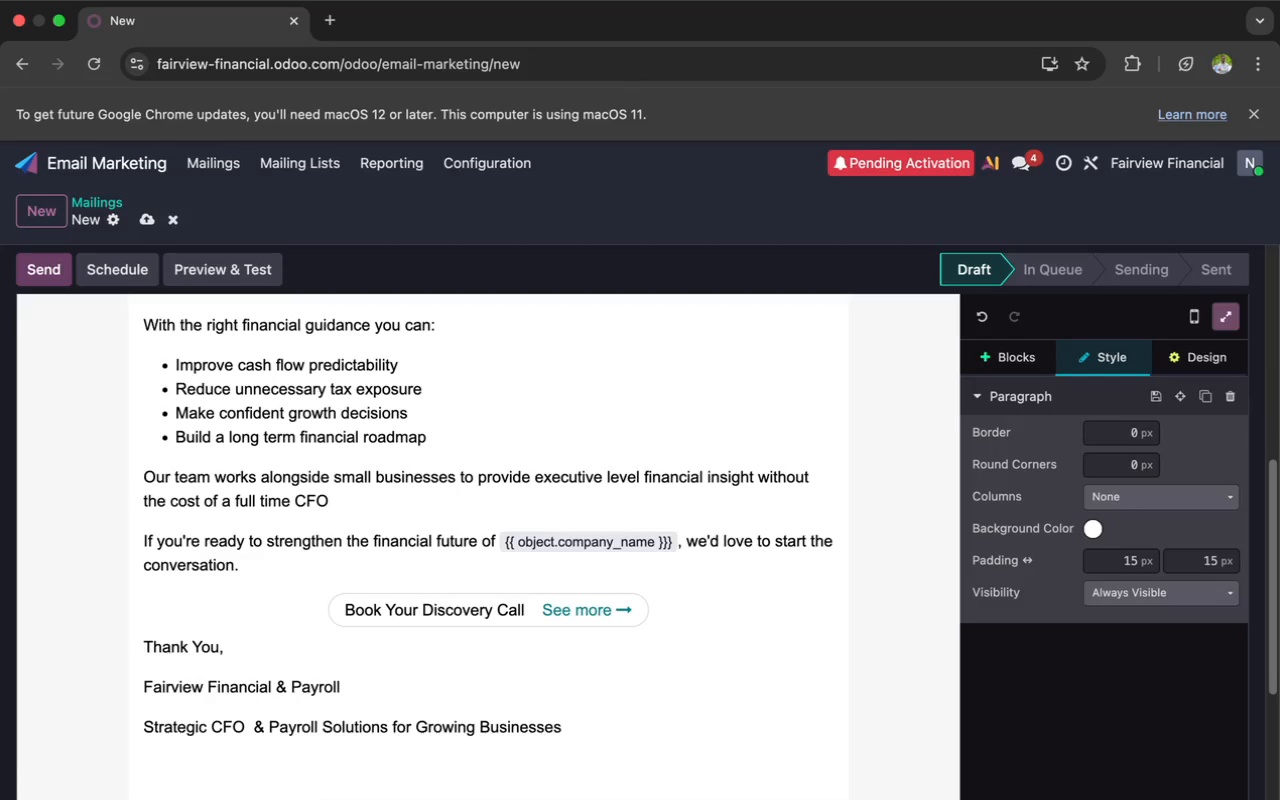 
key(Space)
 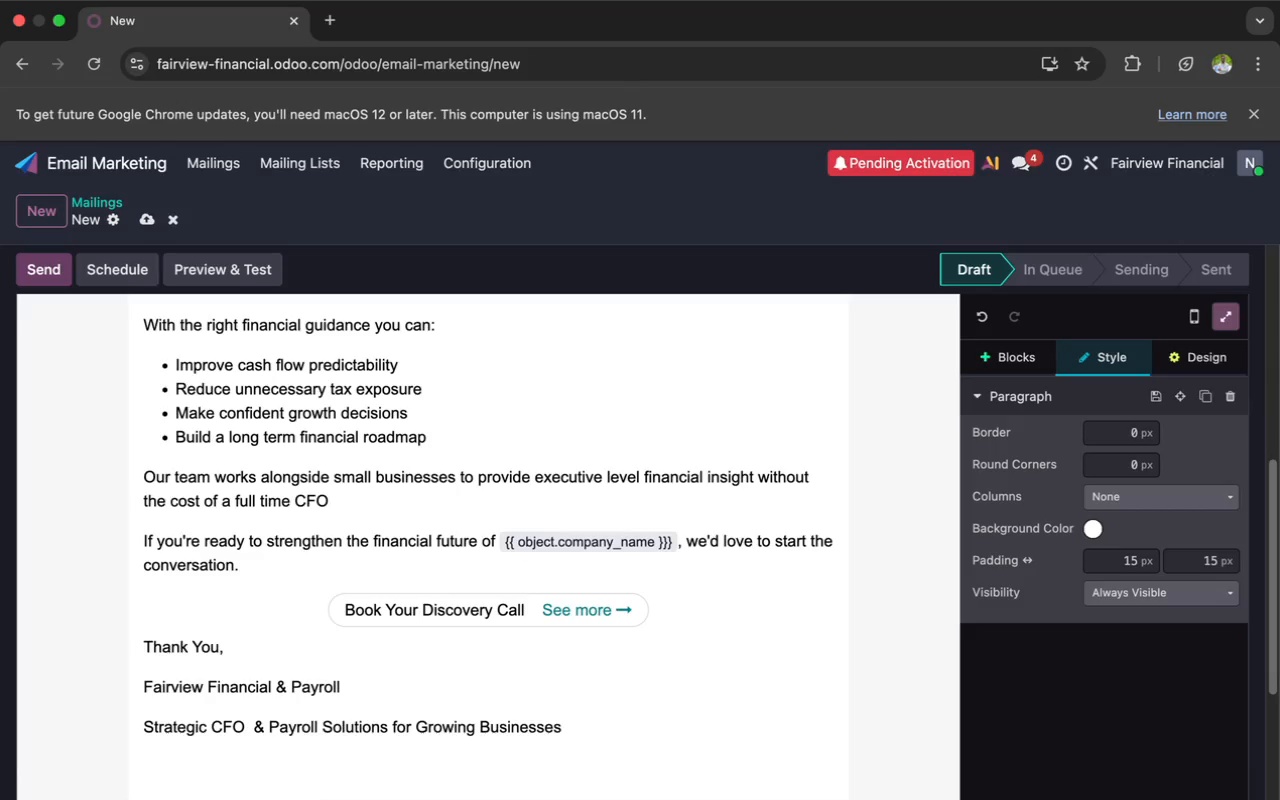 
wait(5.11)
 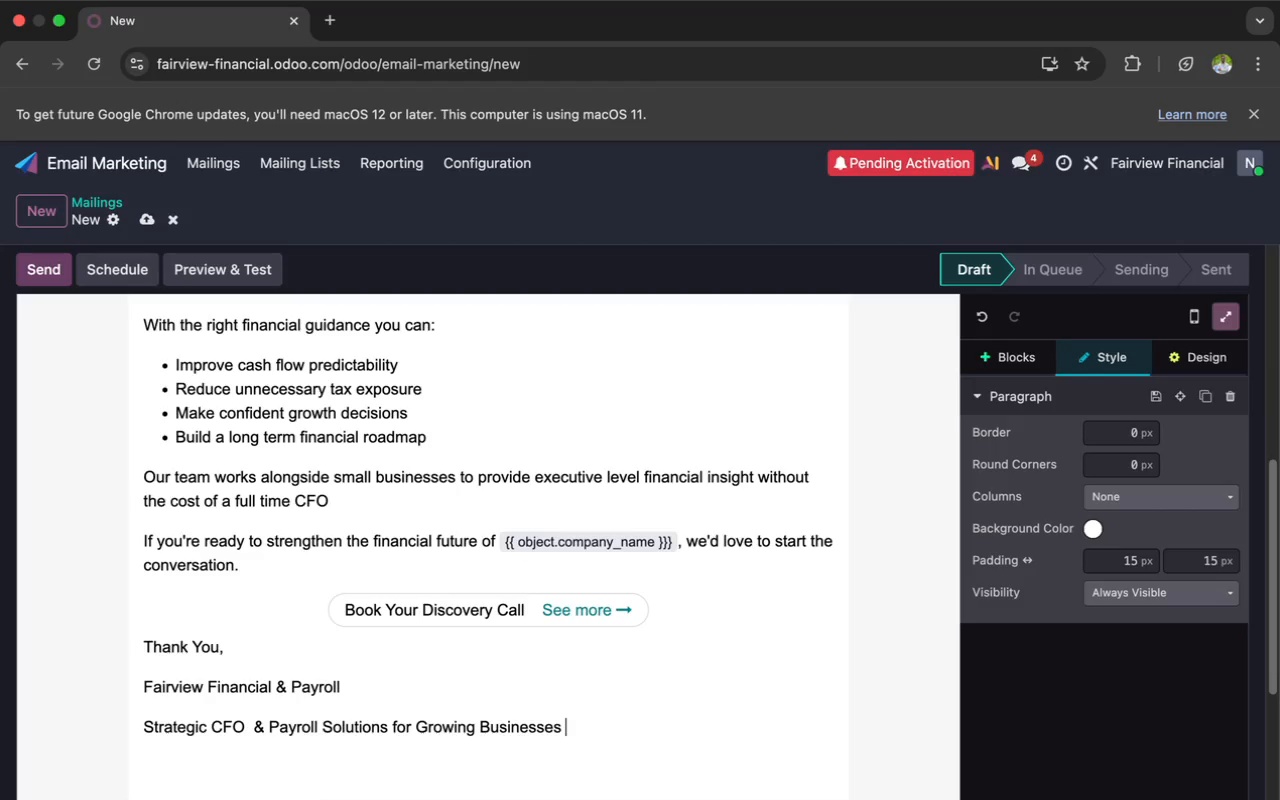 
key(Enter)
 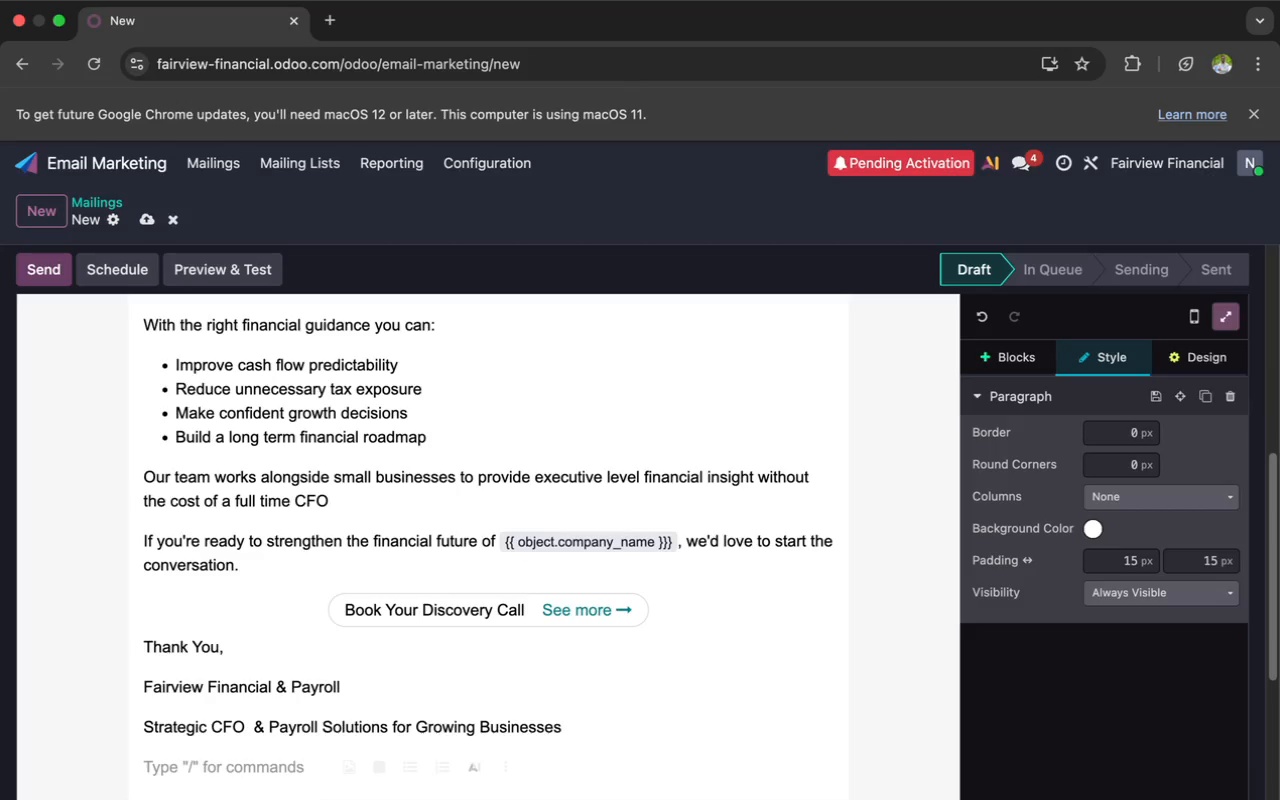 
type(123 Business A)
 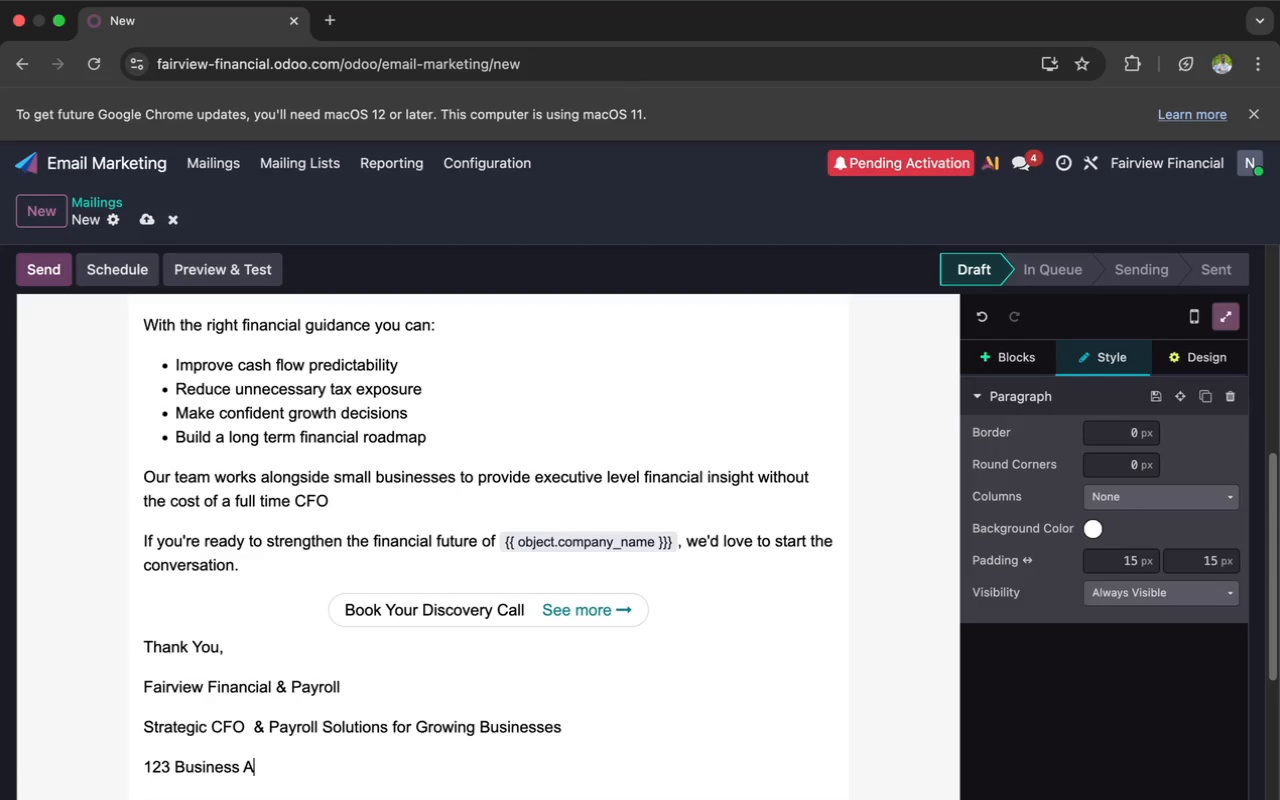 
wait(36.91)
 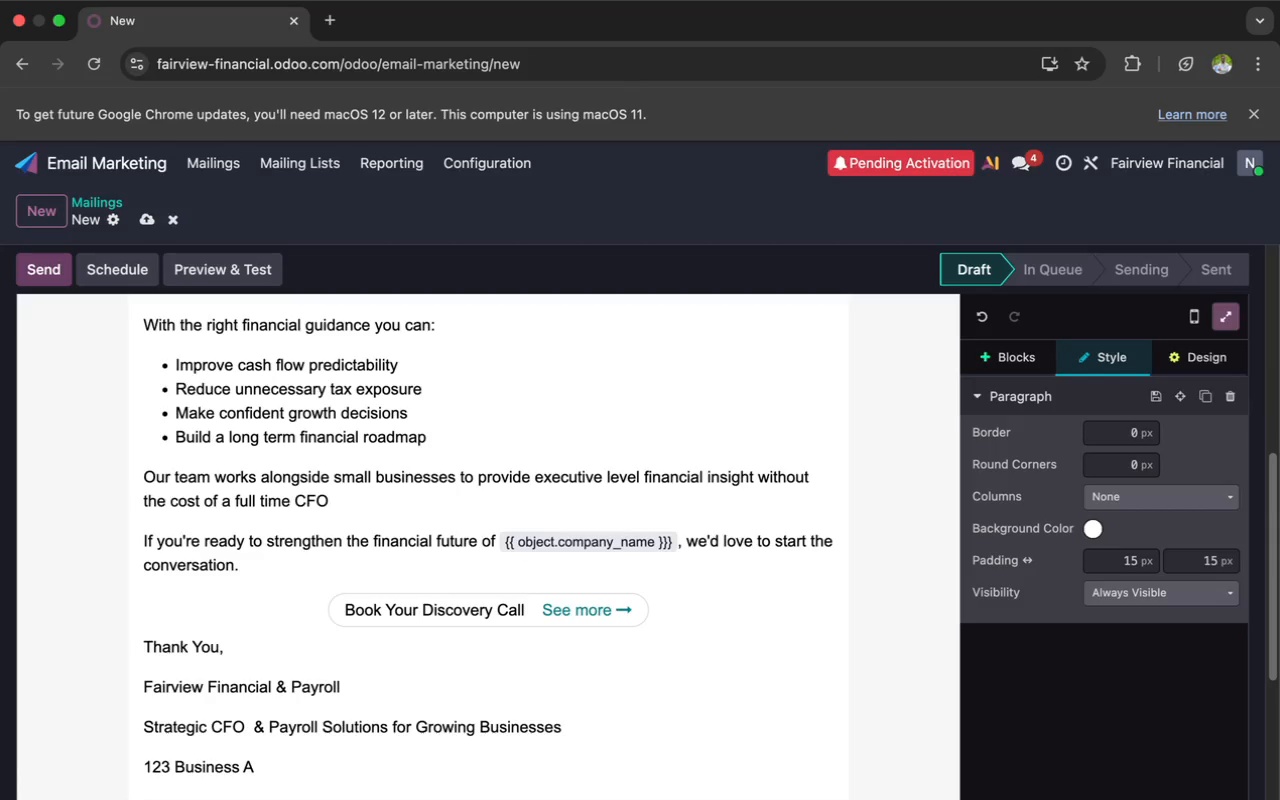 
type(venue)
 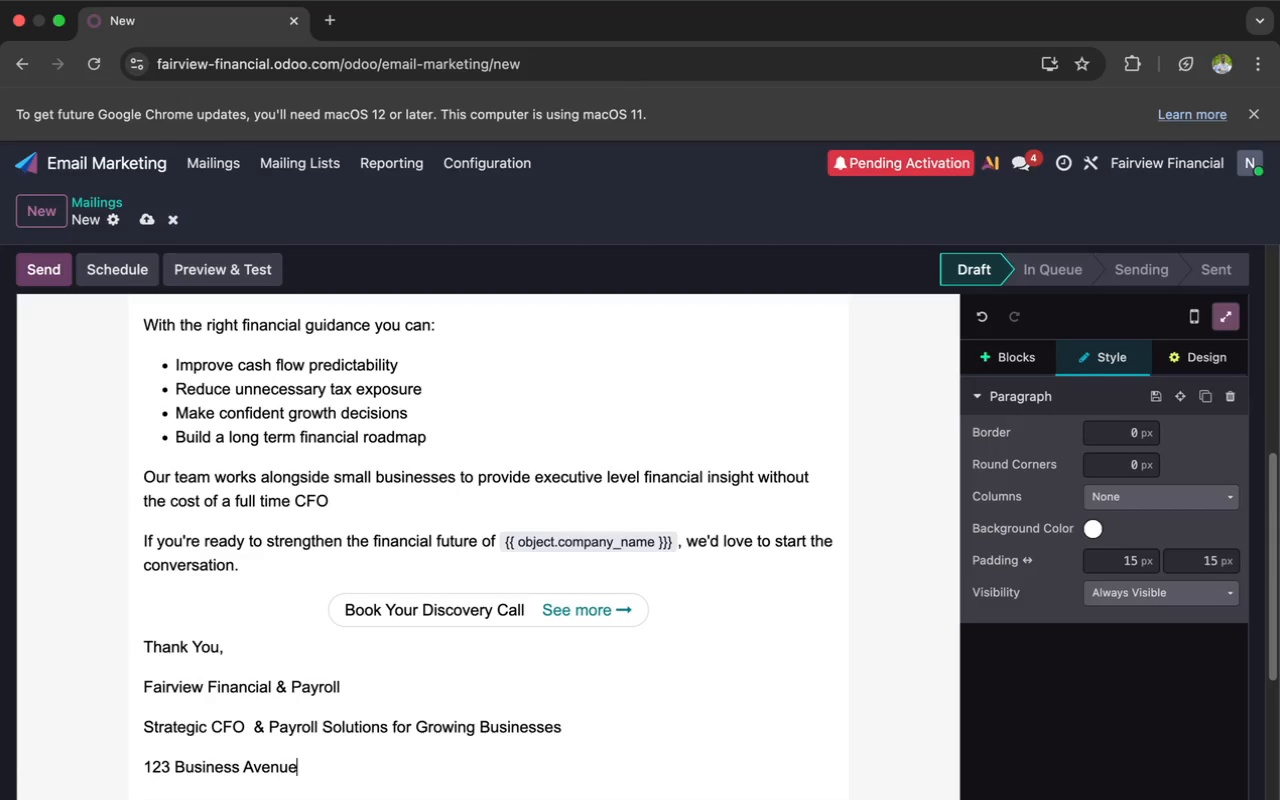 
wait(18.1)
 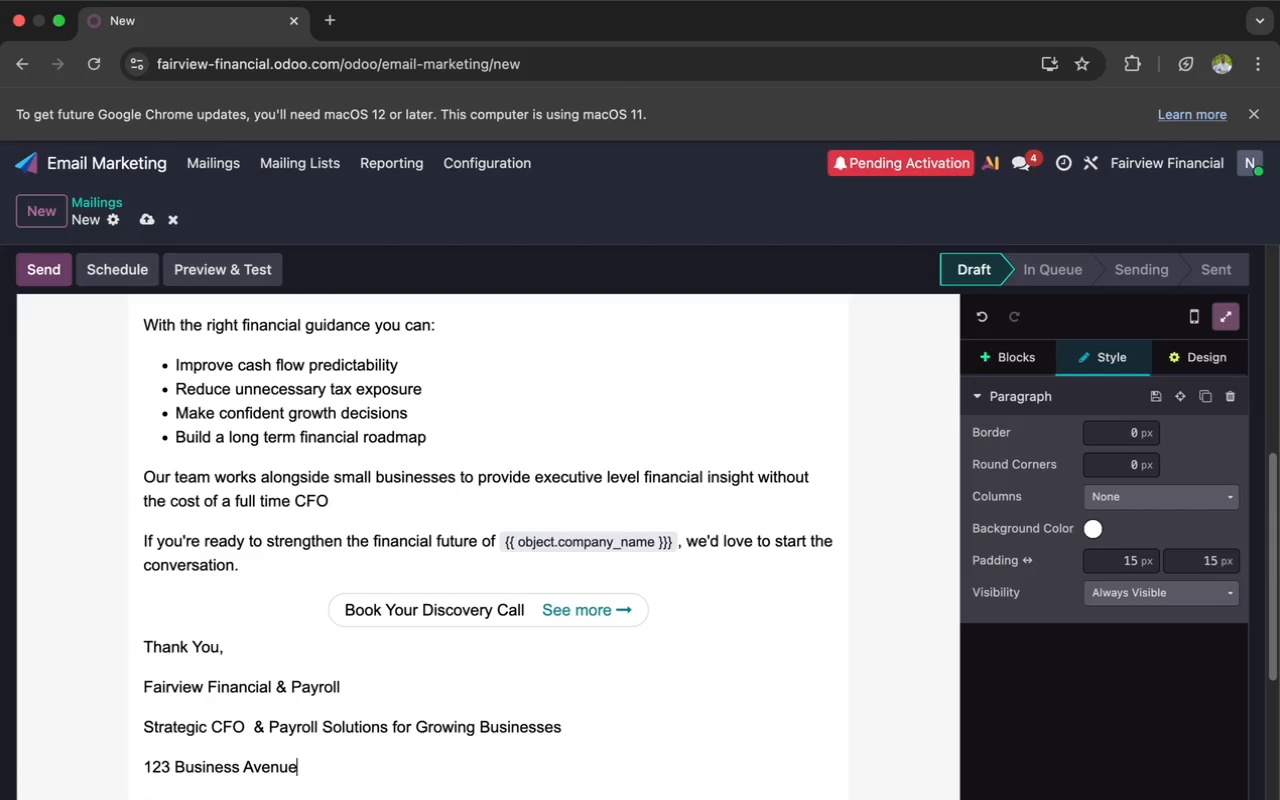 
key(Enter)
 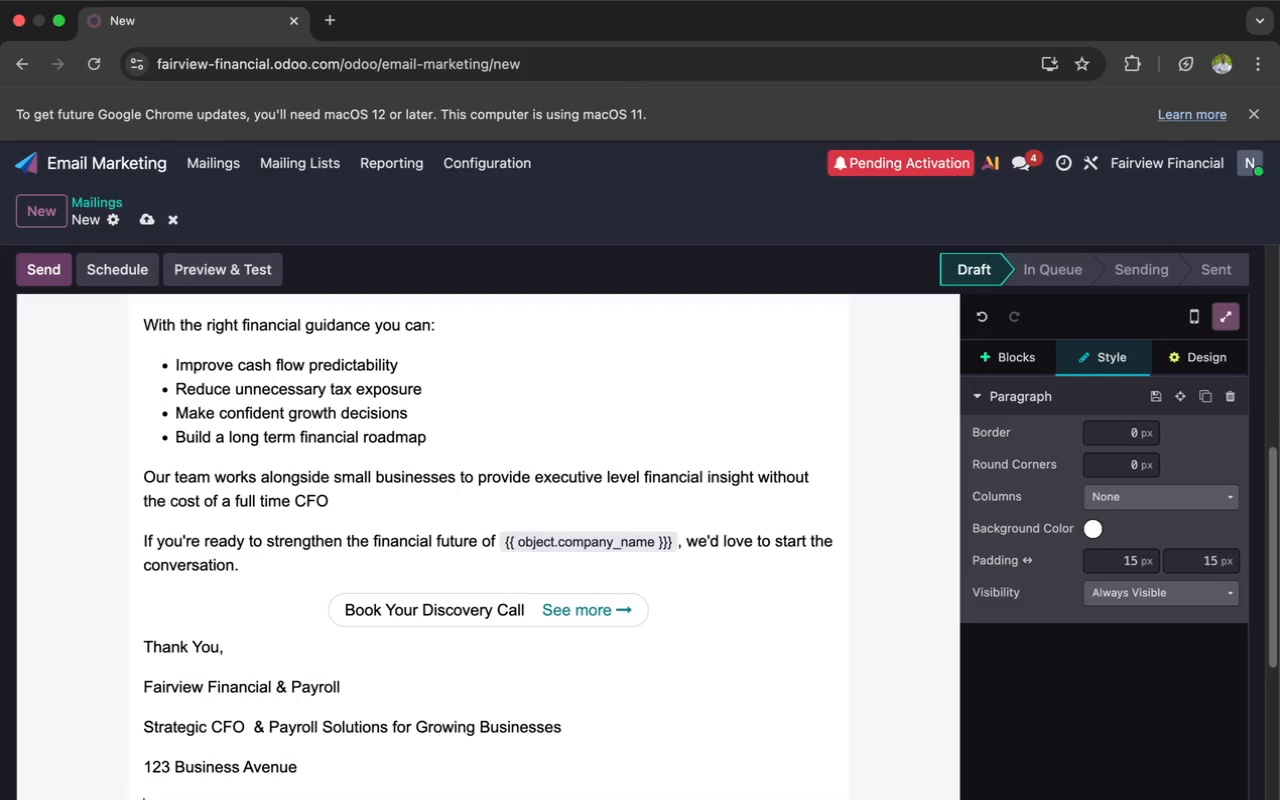 
type(Chicago, IL)
 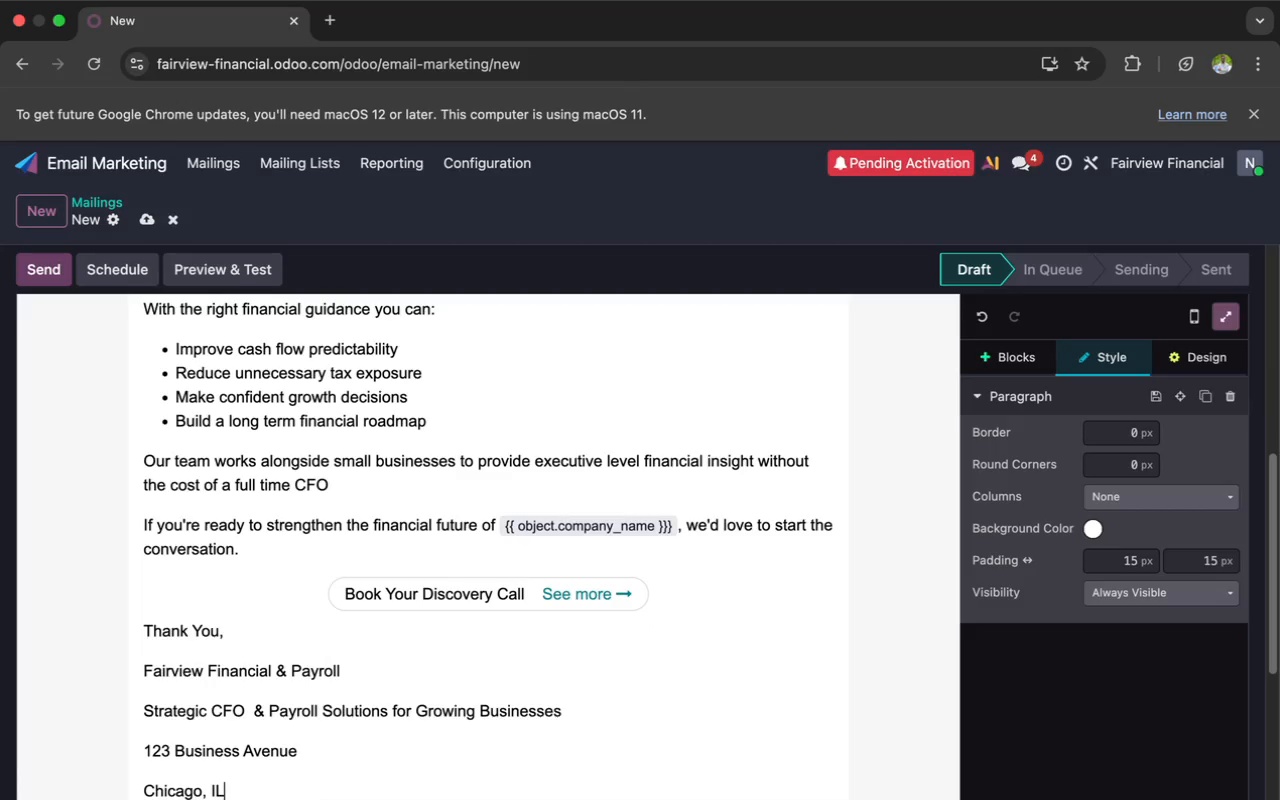 
wait(5.79)
 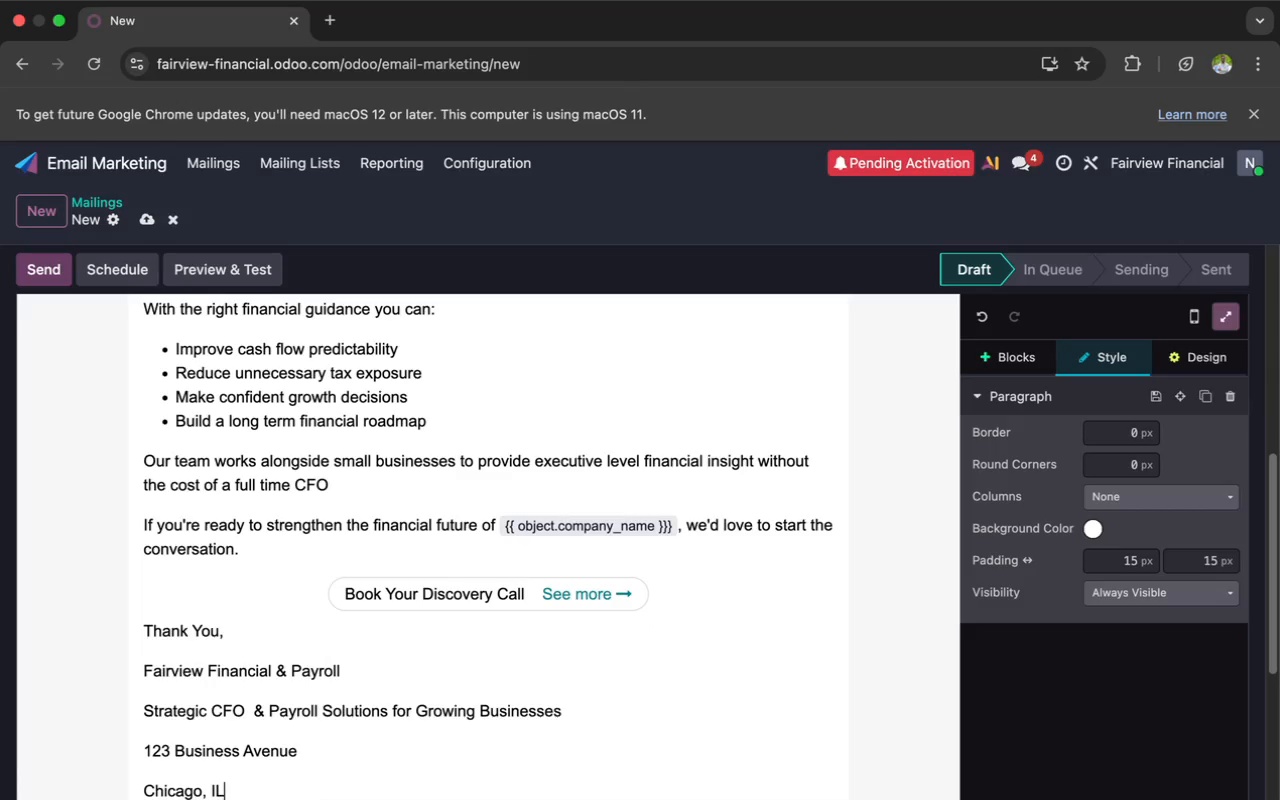 
key(Space)
 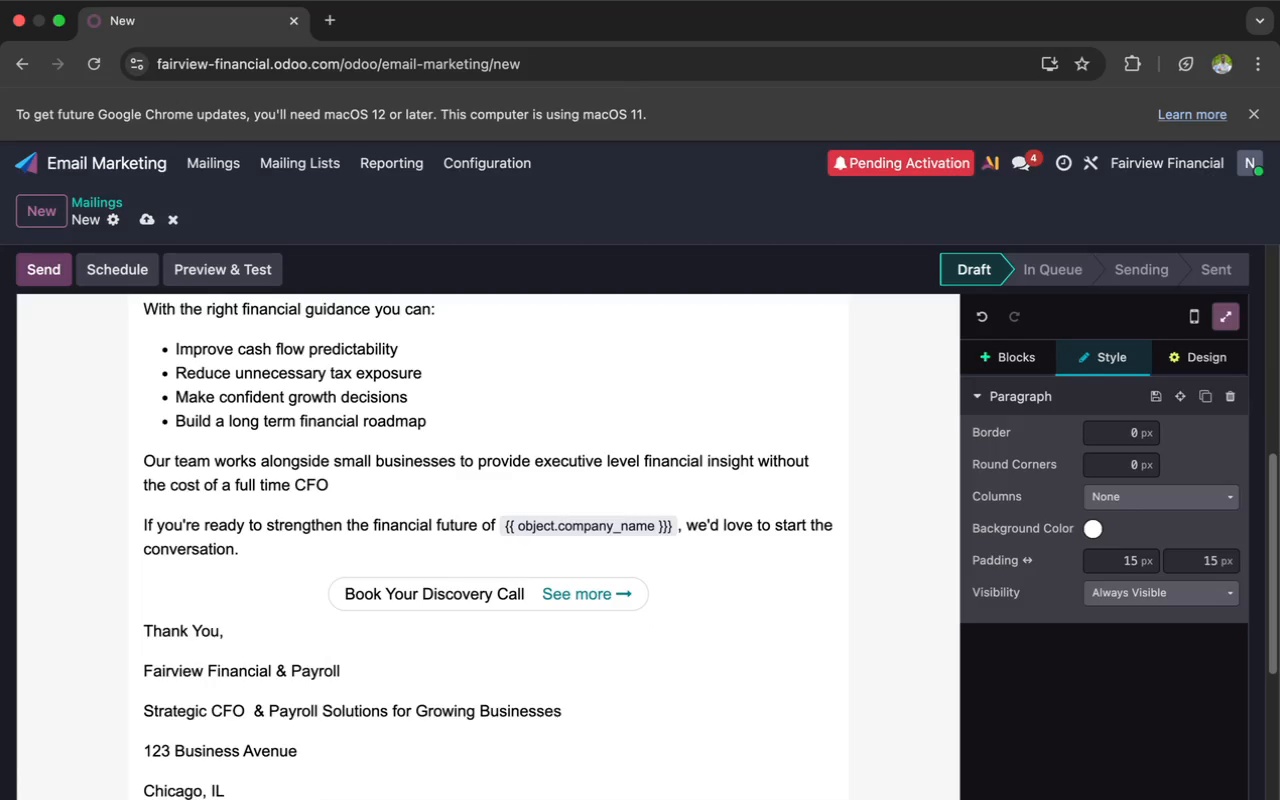 
wait(6.34)
 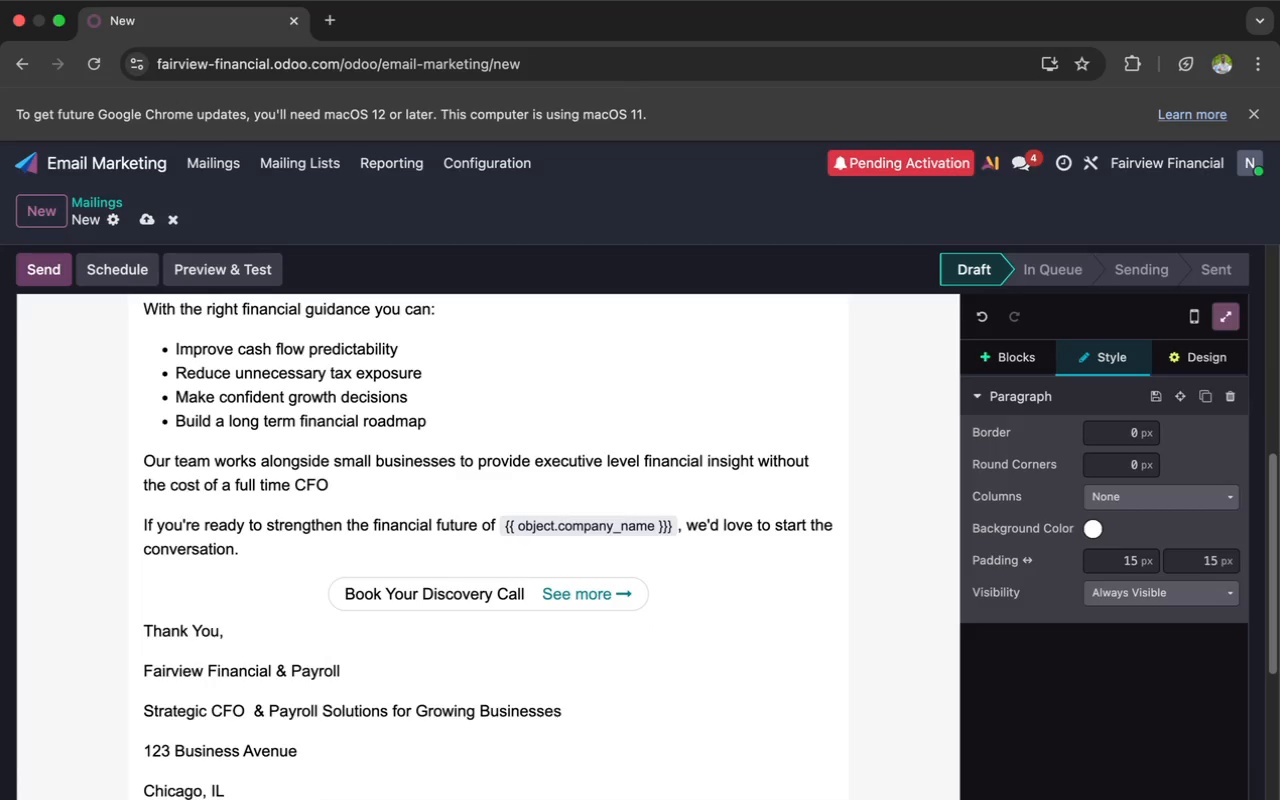 
type(60601)
 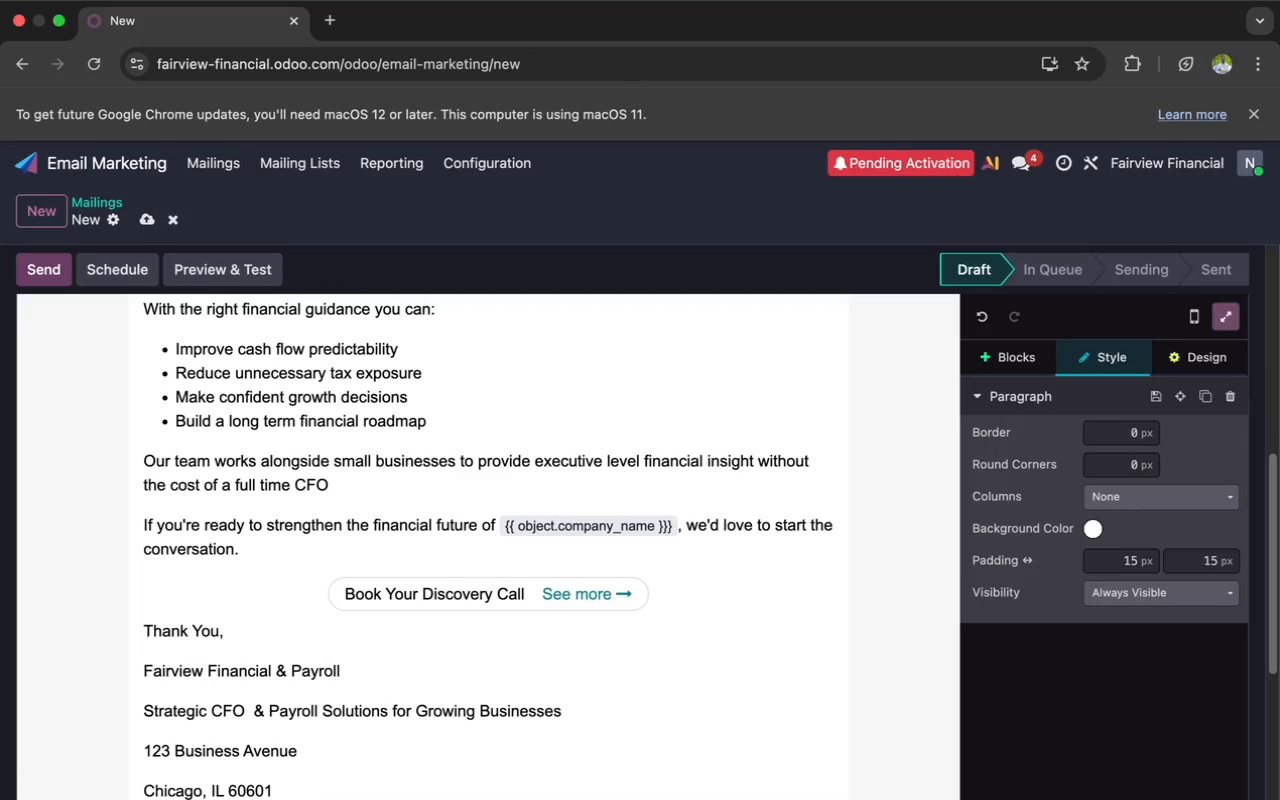 
wait(6.37)
 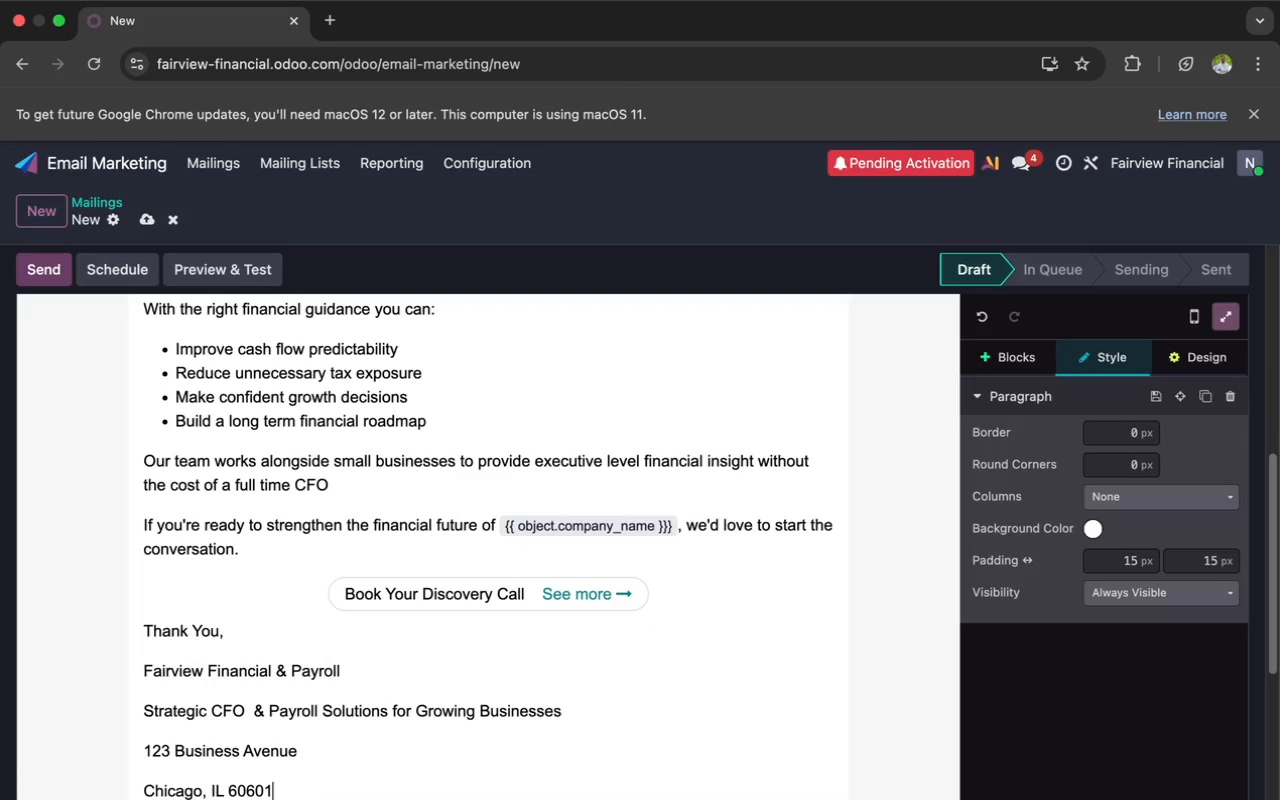 
key(Enter)
 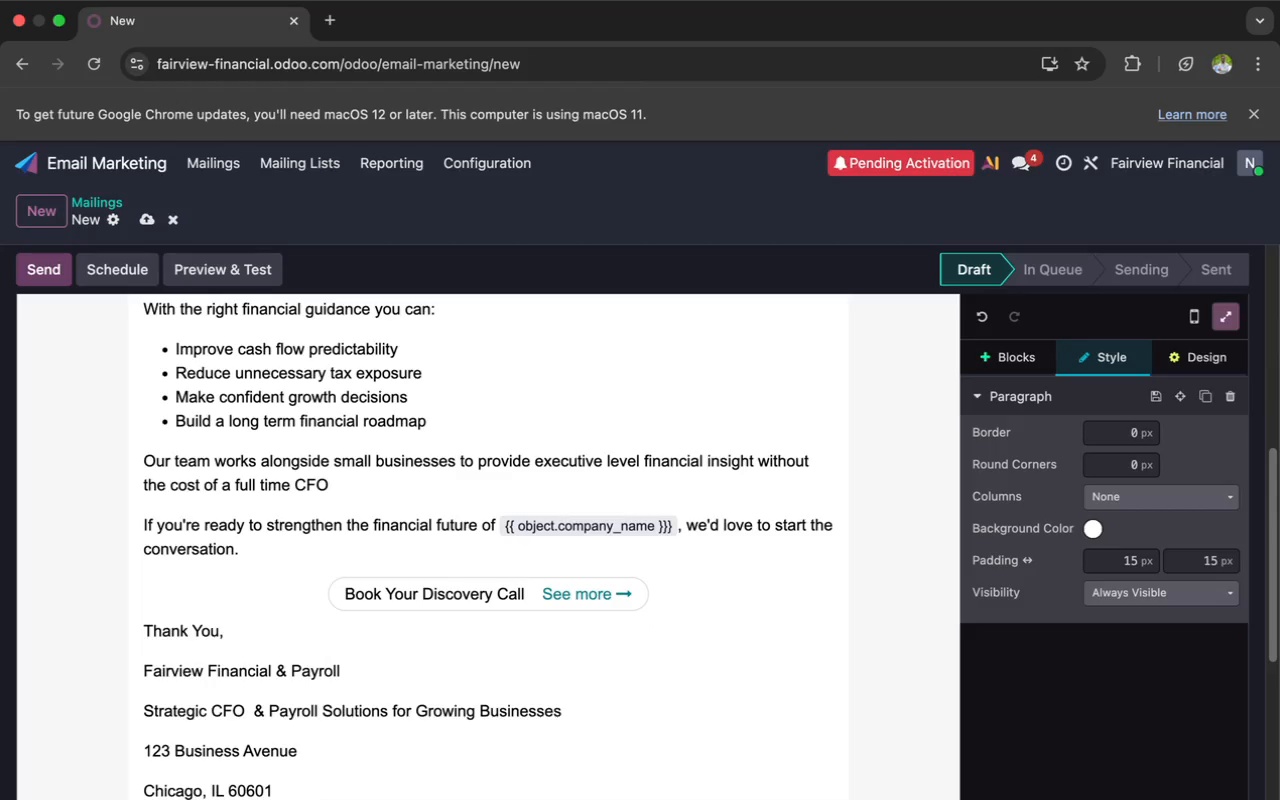 
type((555) )
 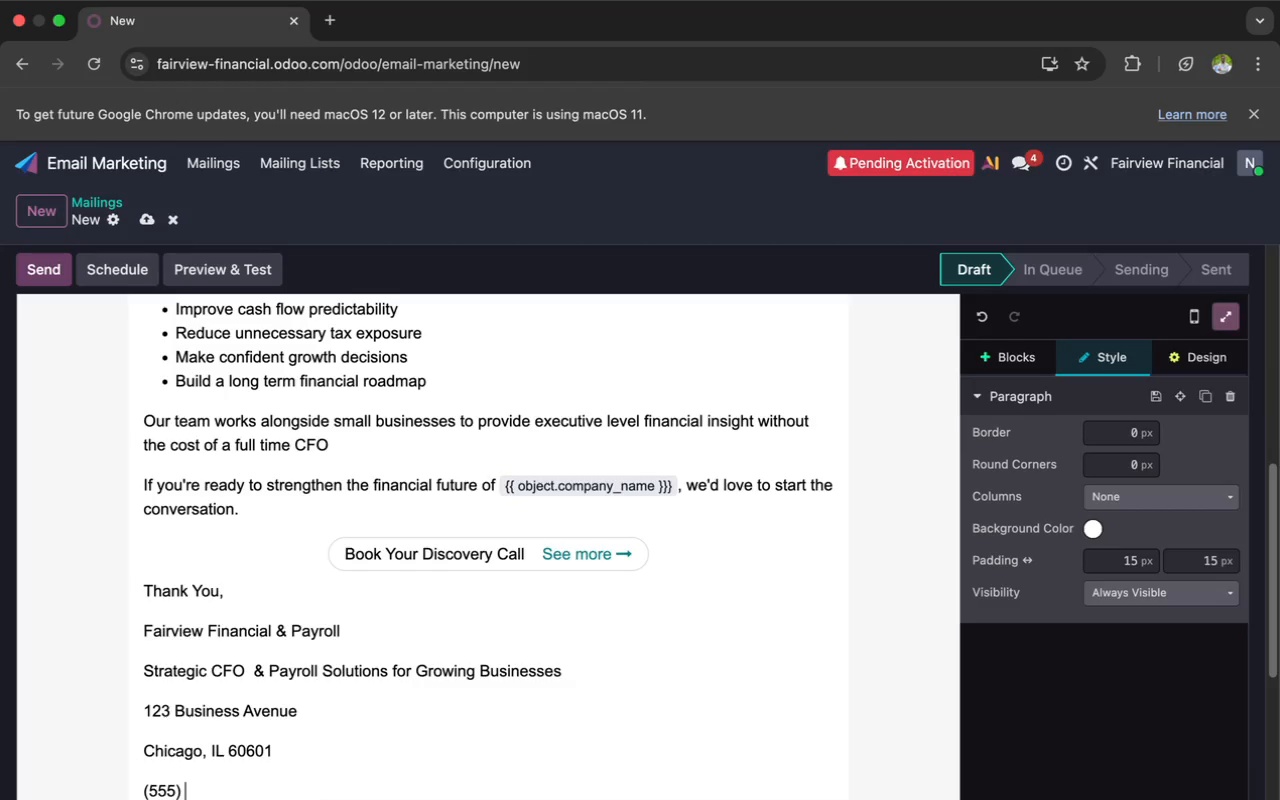 
hold_key(key=ShiftLeft, duration=0.74)
 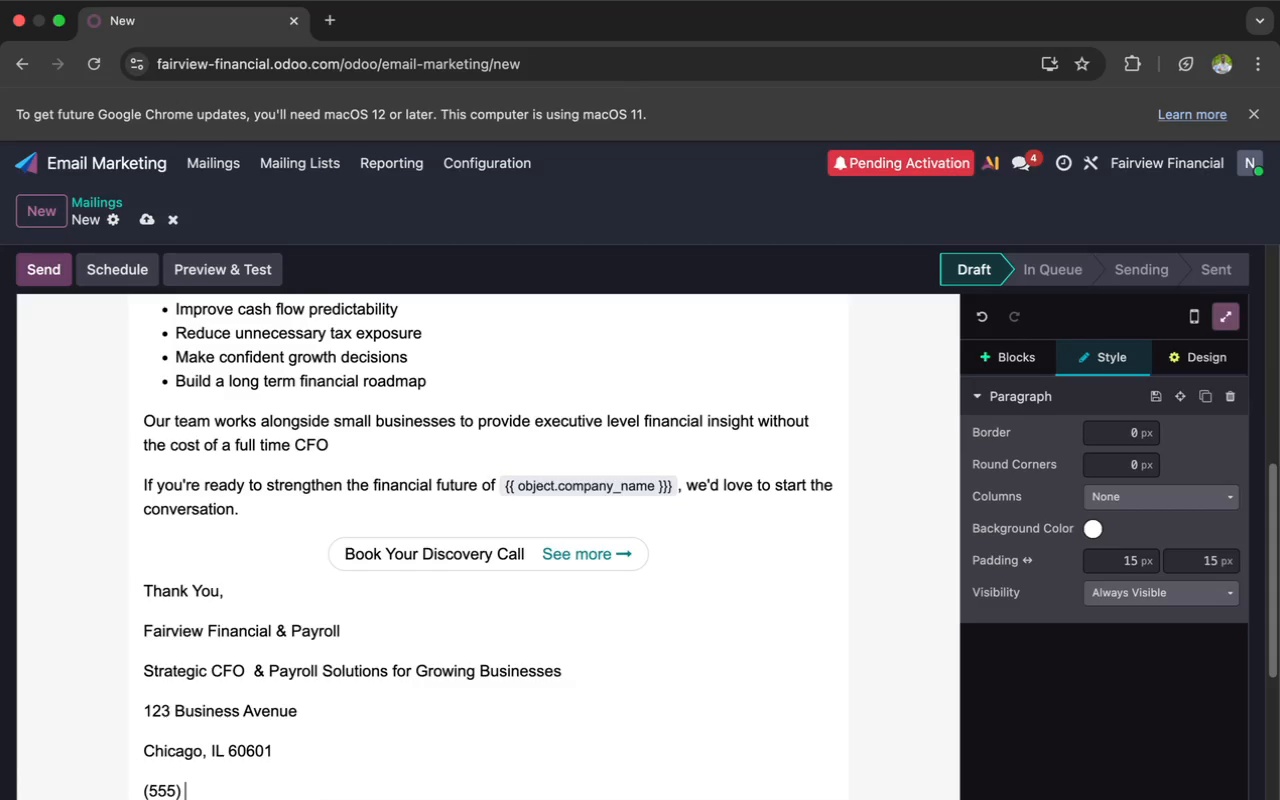 
key(3)
 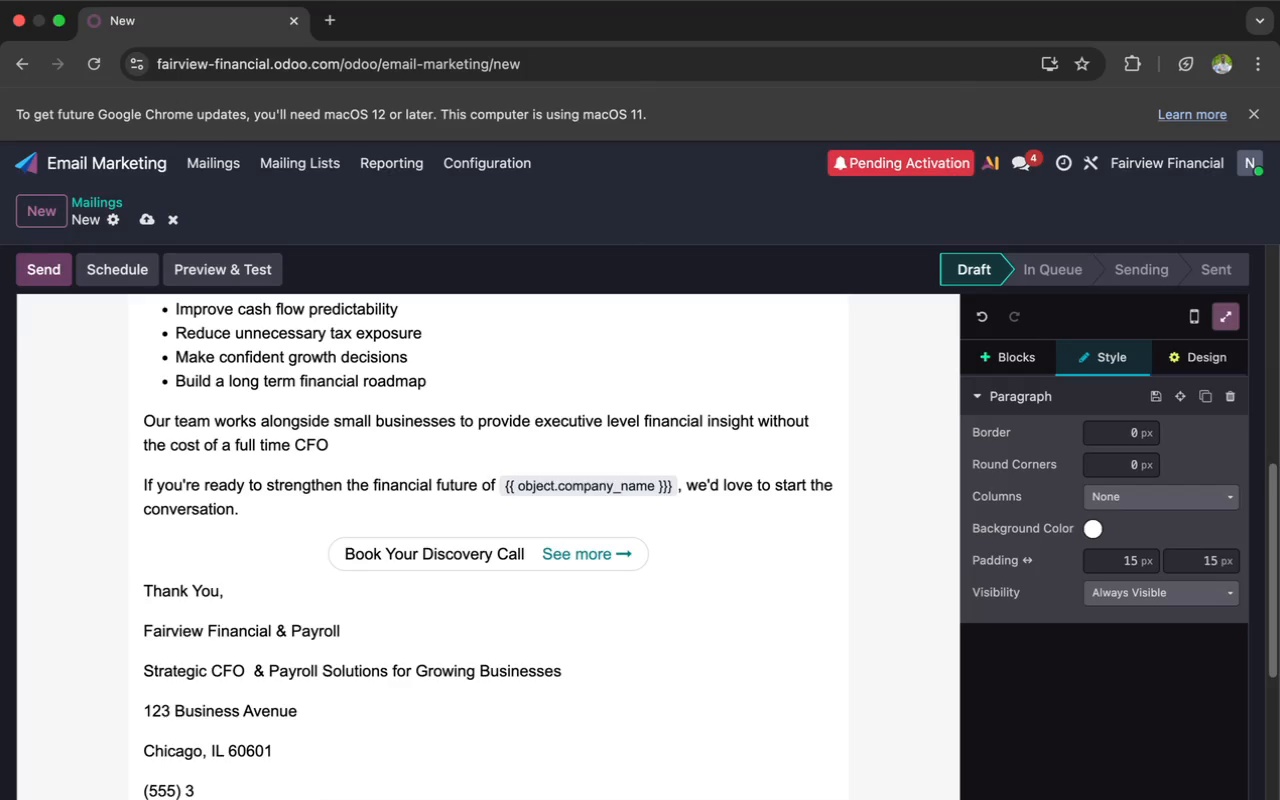 
wait(6.36)
 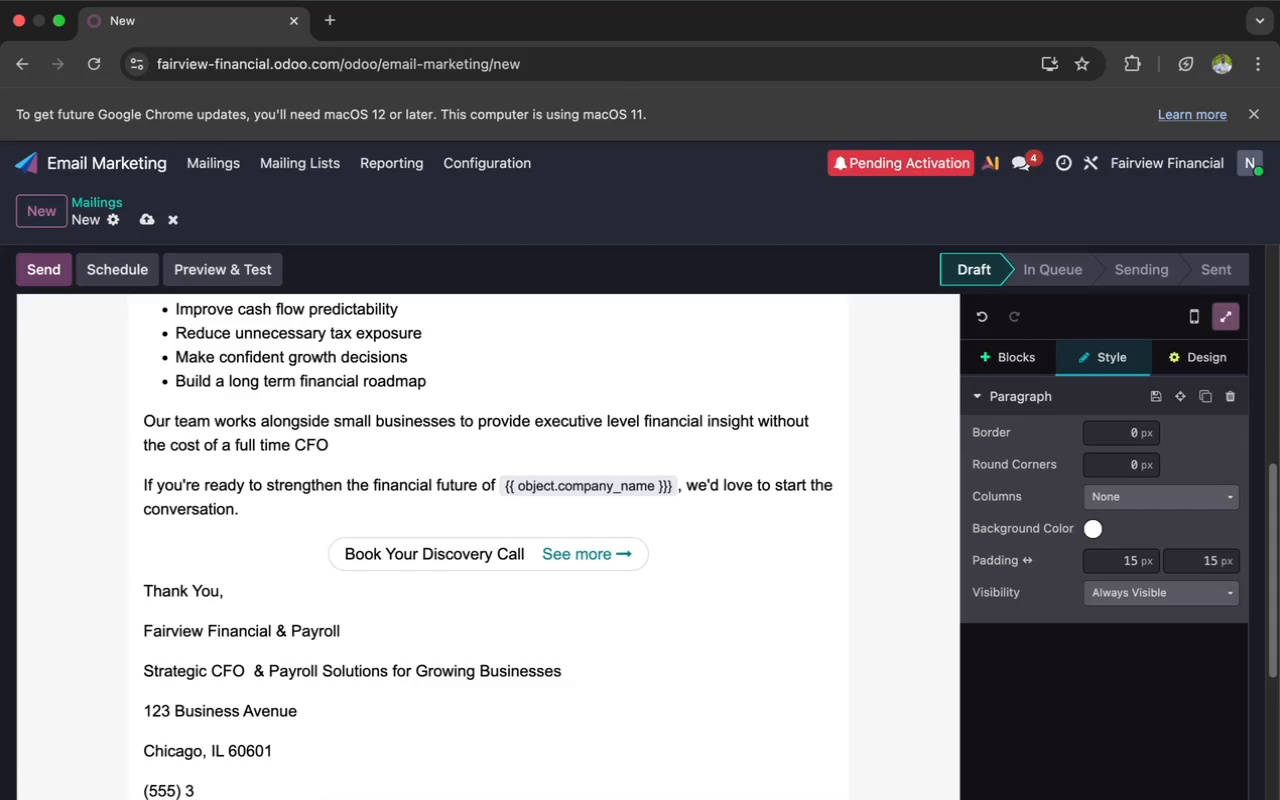 
type(21)
 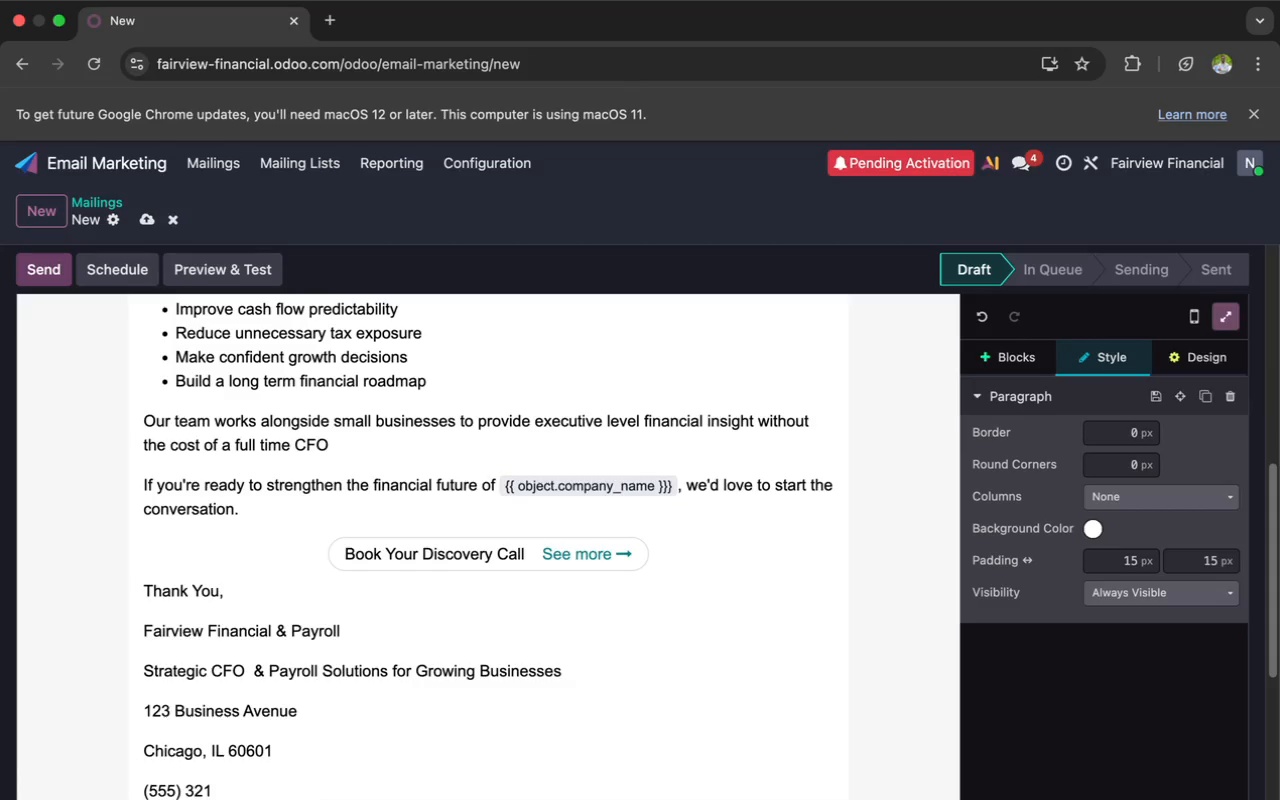 
key(Minus)
 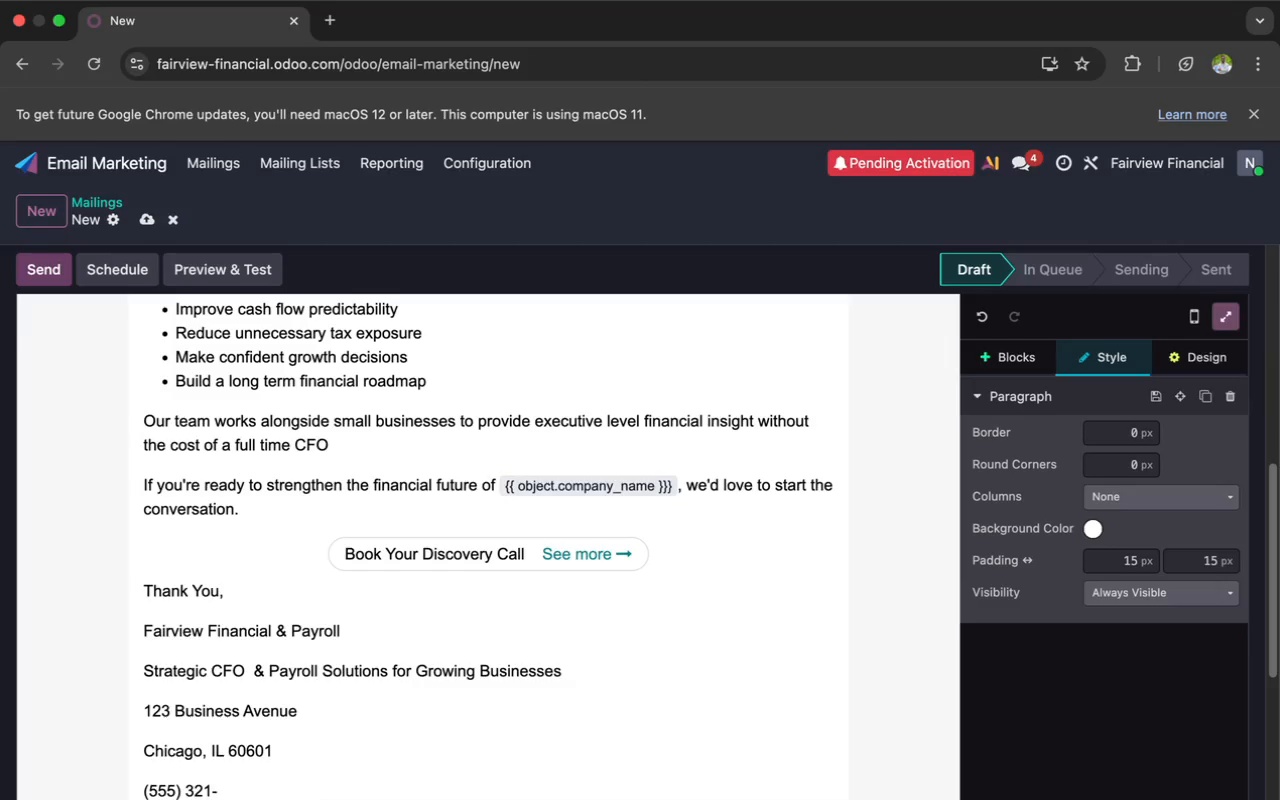 
wait(9.82)
 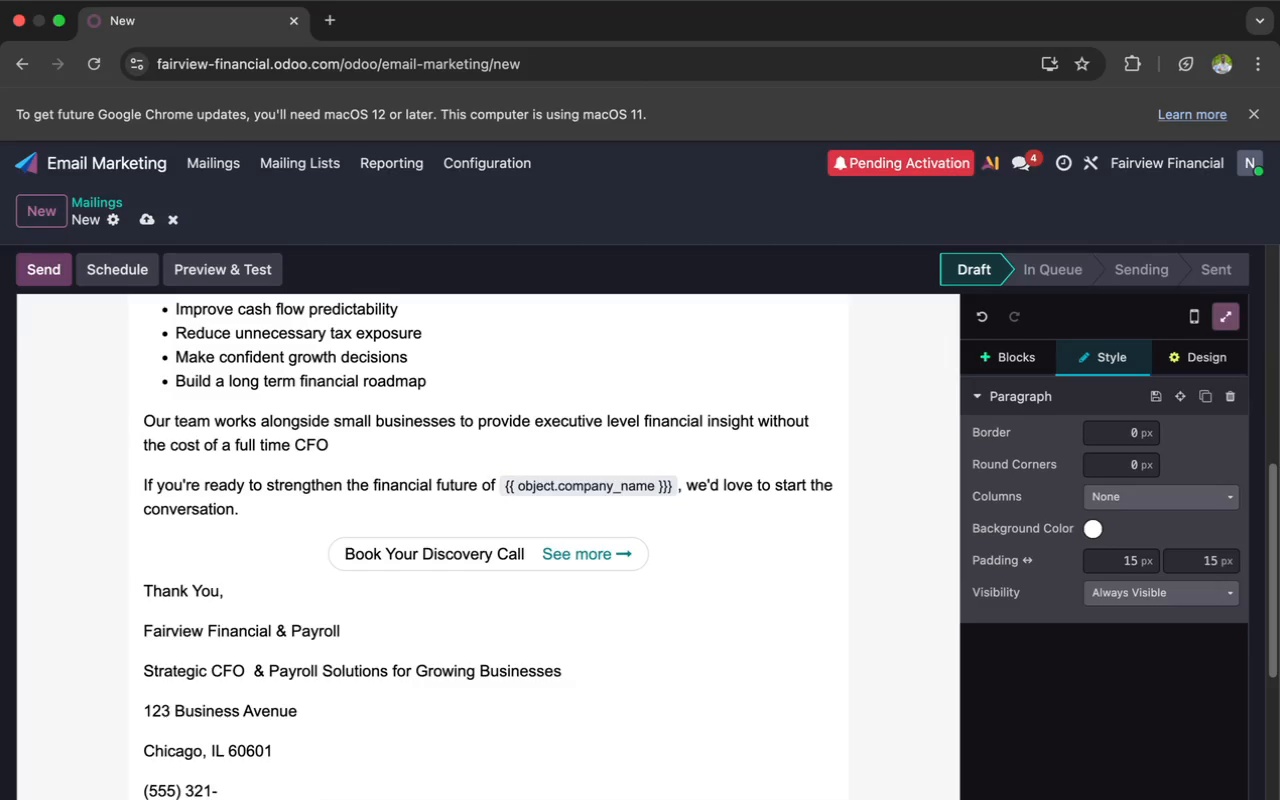 
type(4400)
 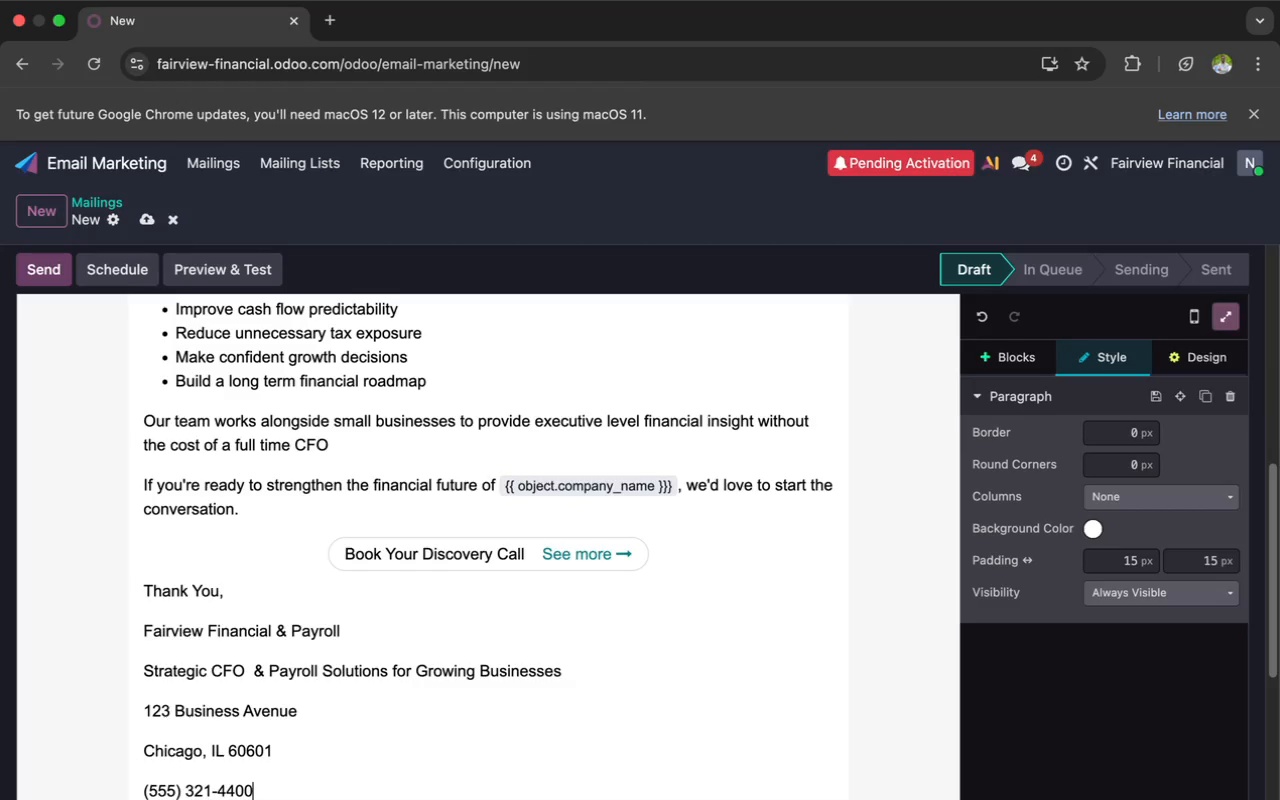 
key(Enter)
 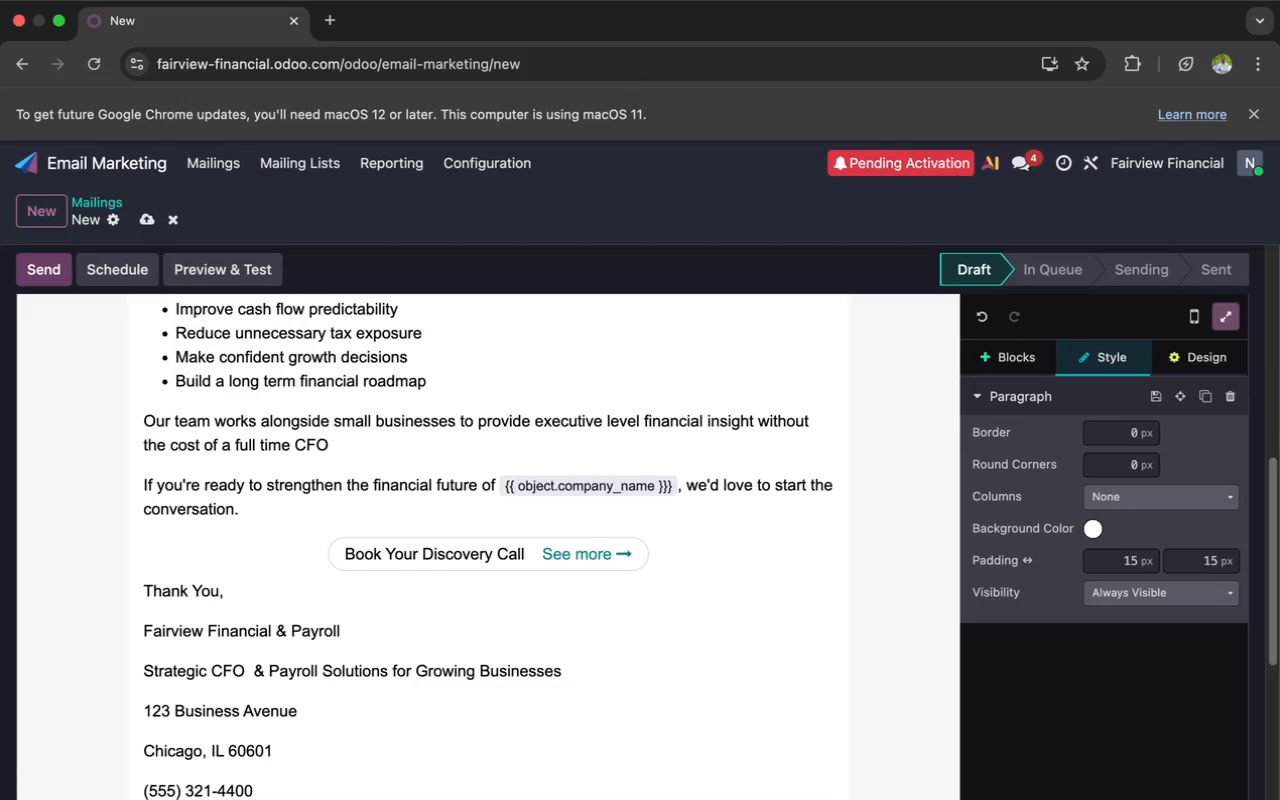 
type(www)
 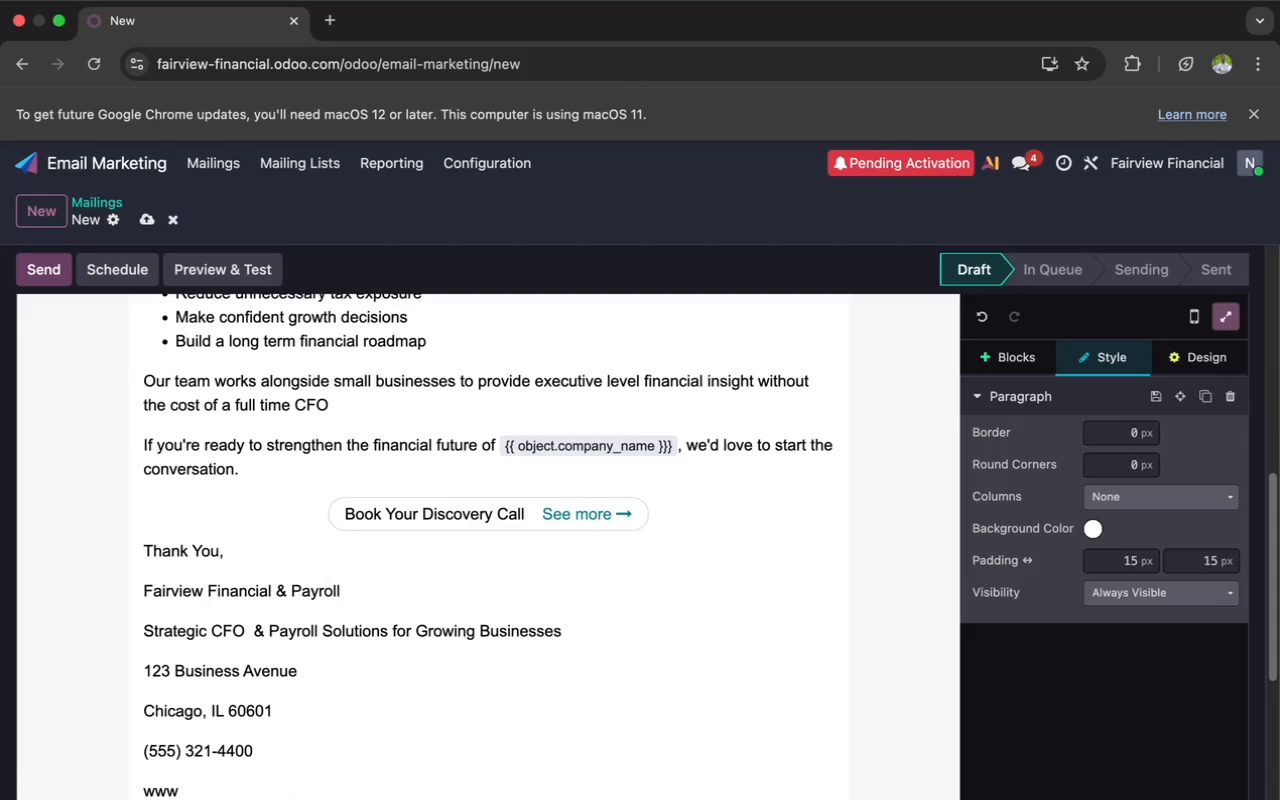 
type(.fair)
 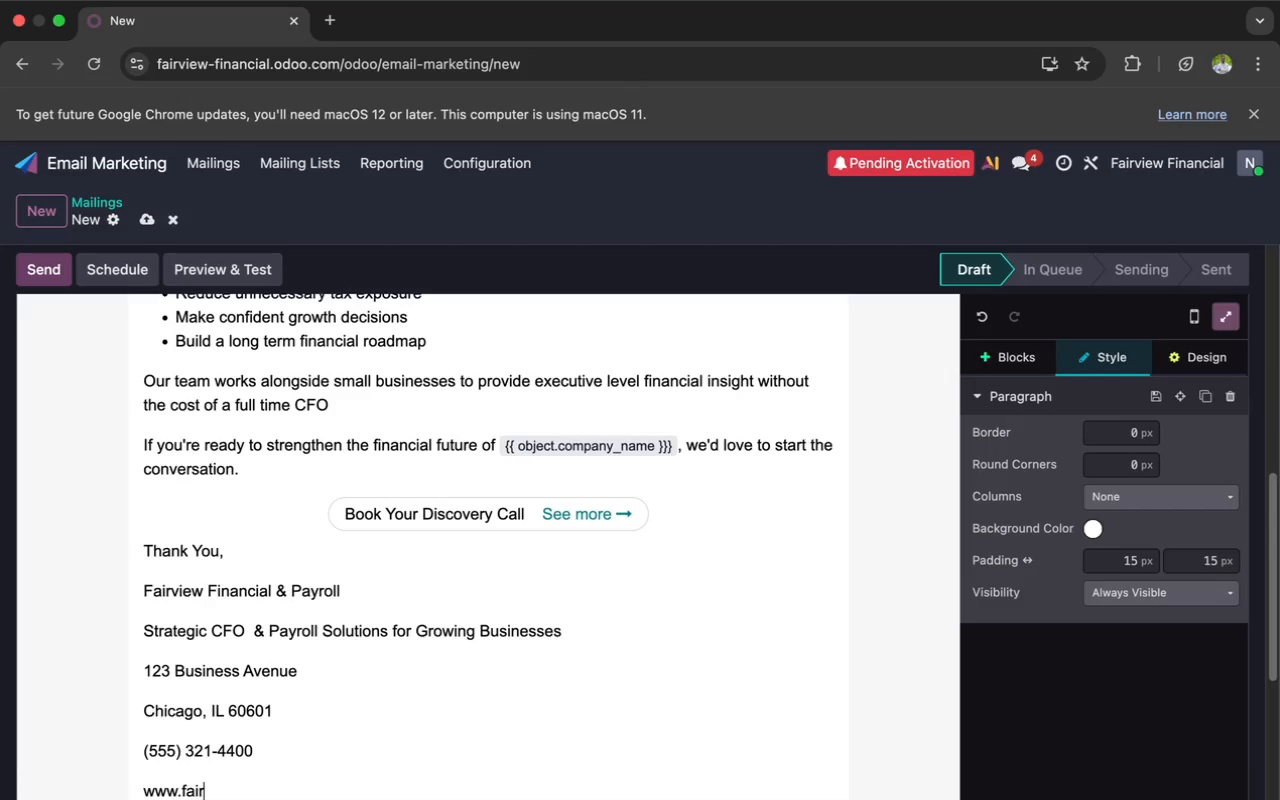 
wait(11.48)
 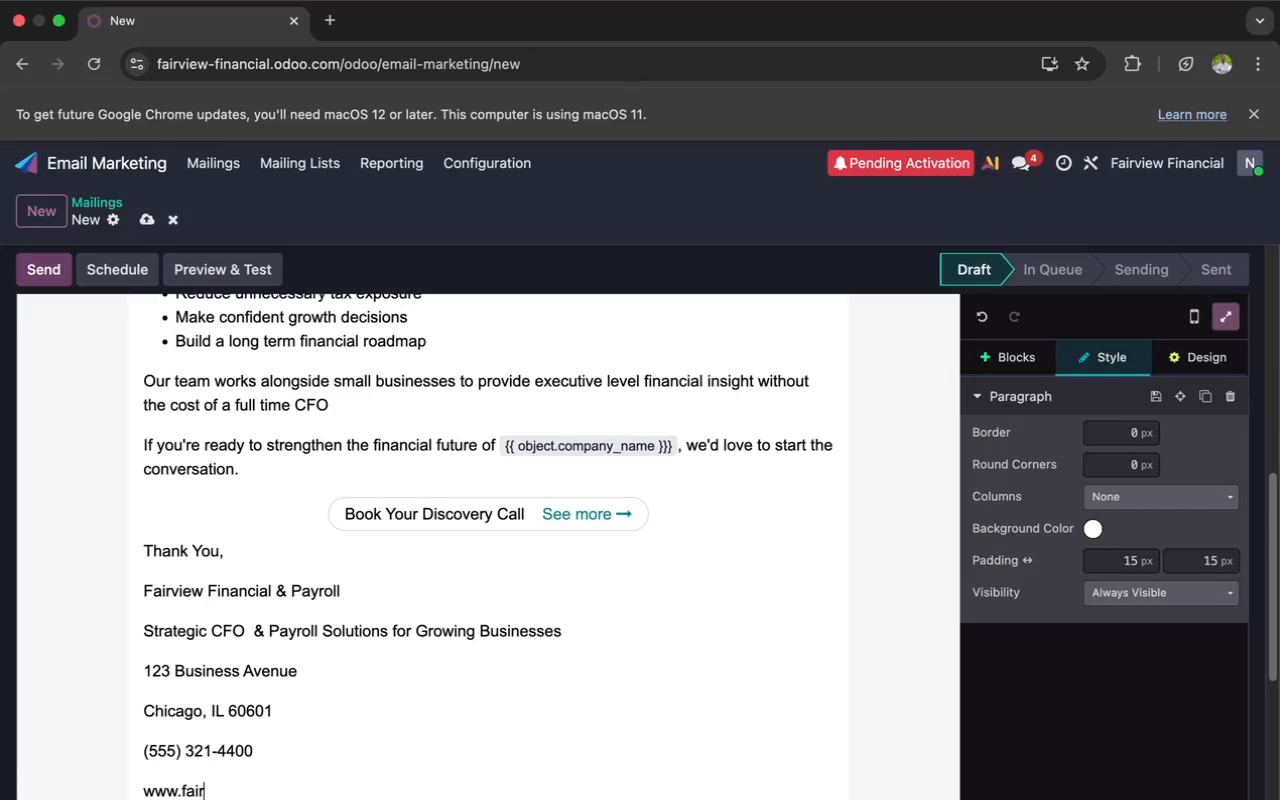 
type(viewfinancial.com)
 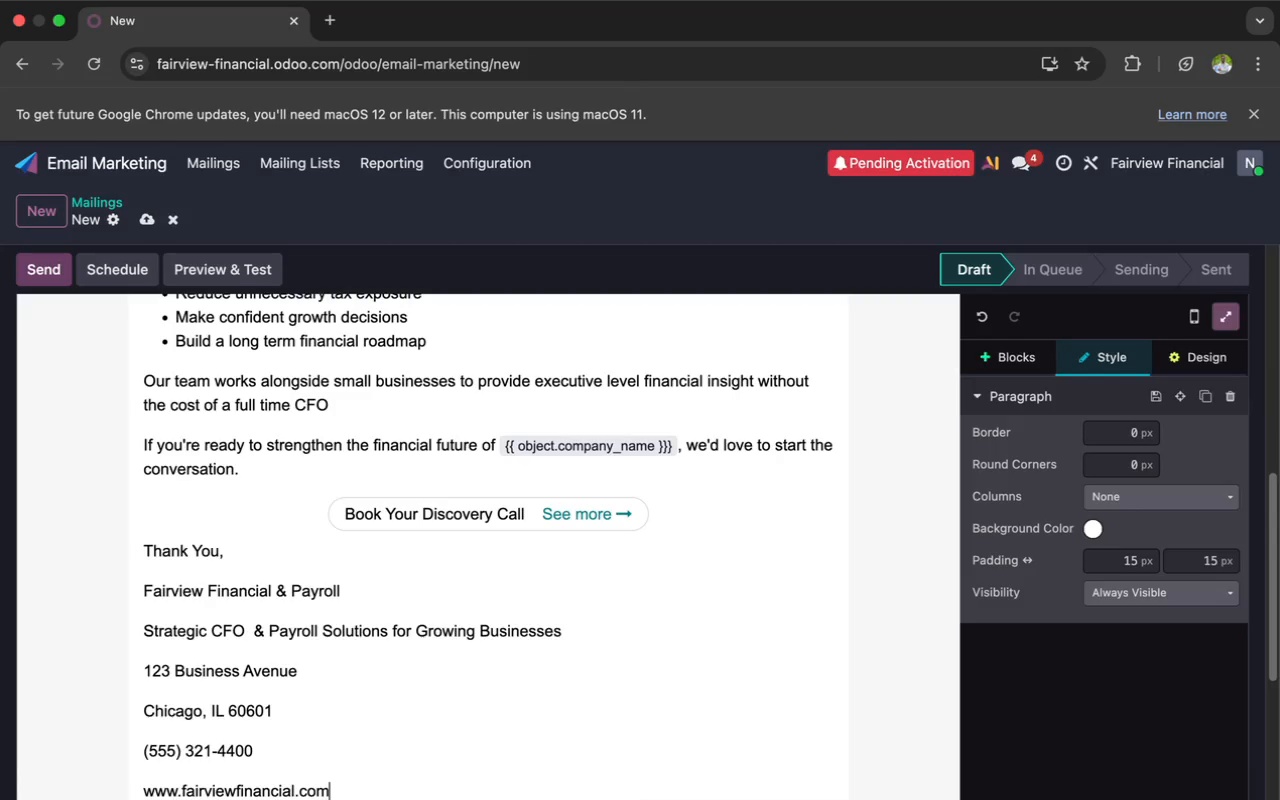 
wait(17.38)
 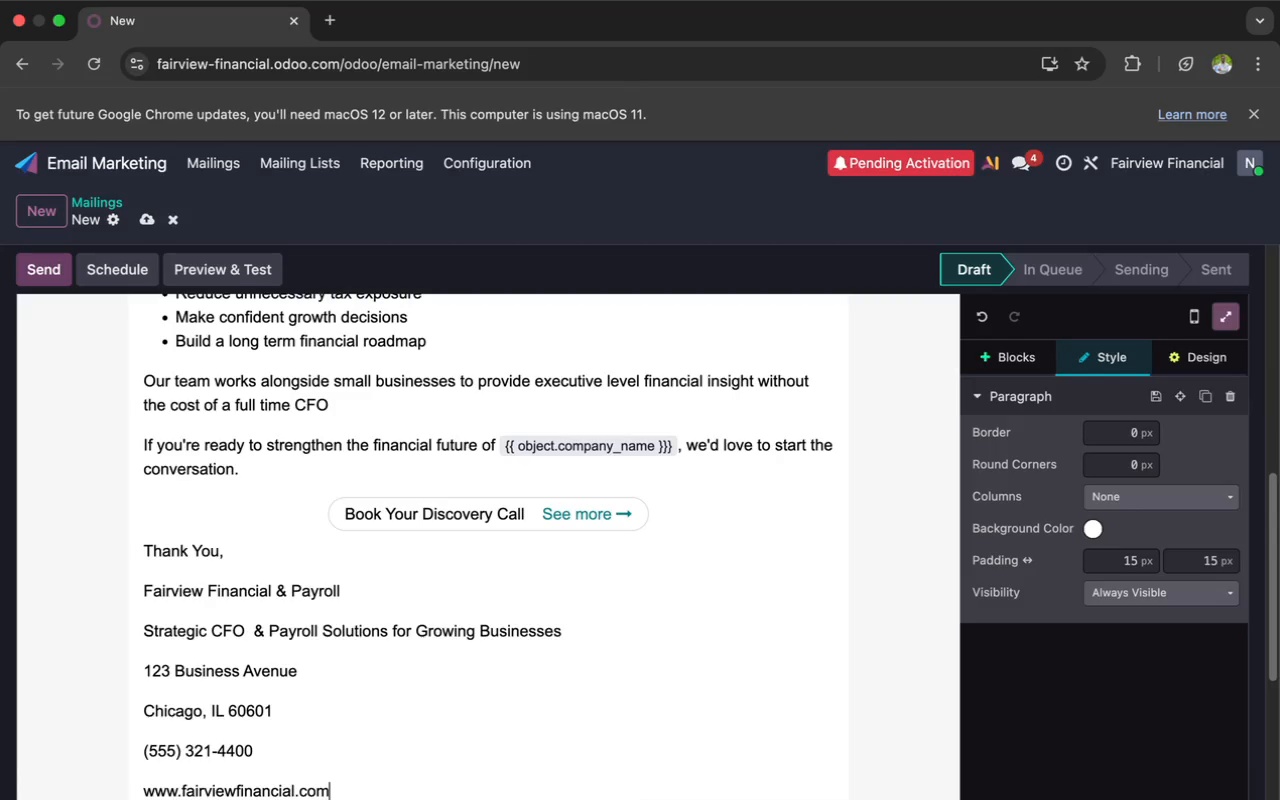 
scroll: coordinate [254, 648], scroll_direction: down, amount: 3.0
 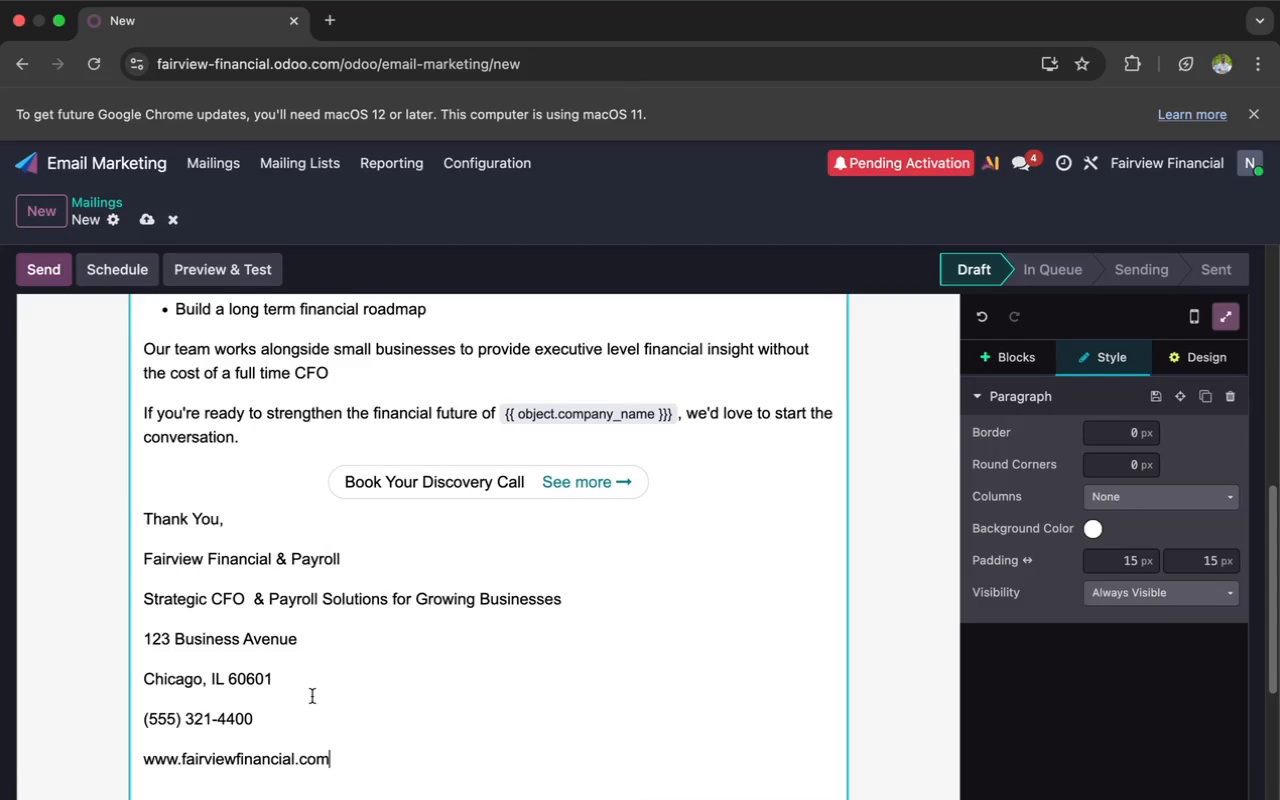 
left_click_drag(start_coordinate=[337, 763], to_coordinate=[134, 523])
 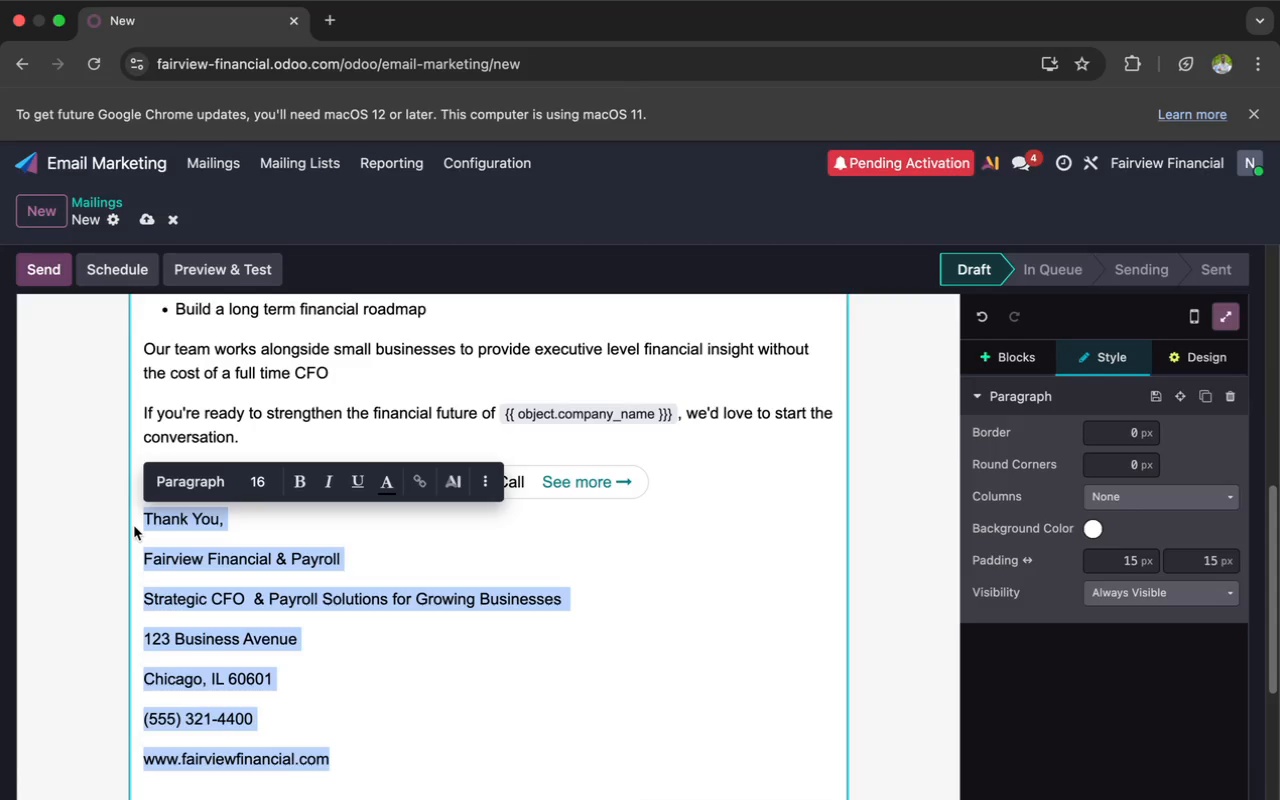 
key(Meta+C)
 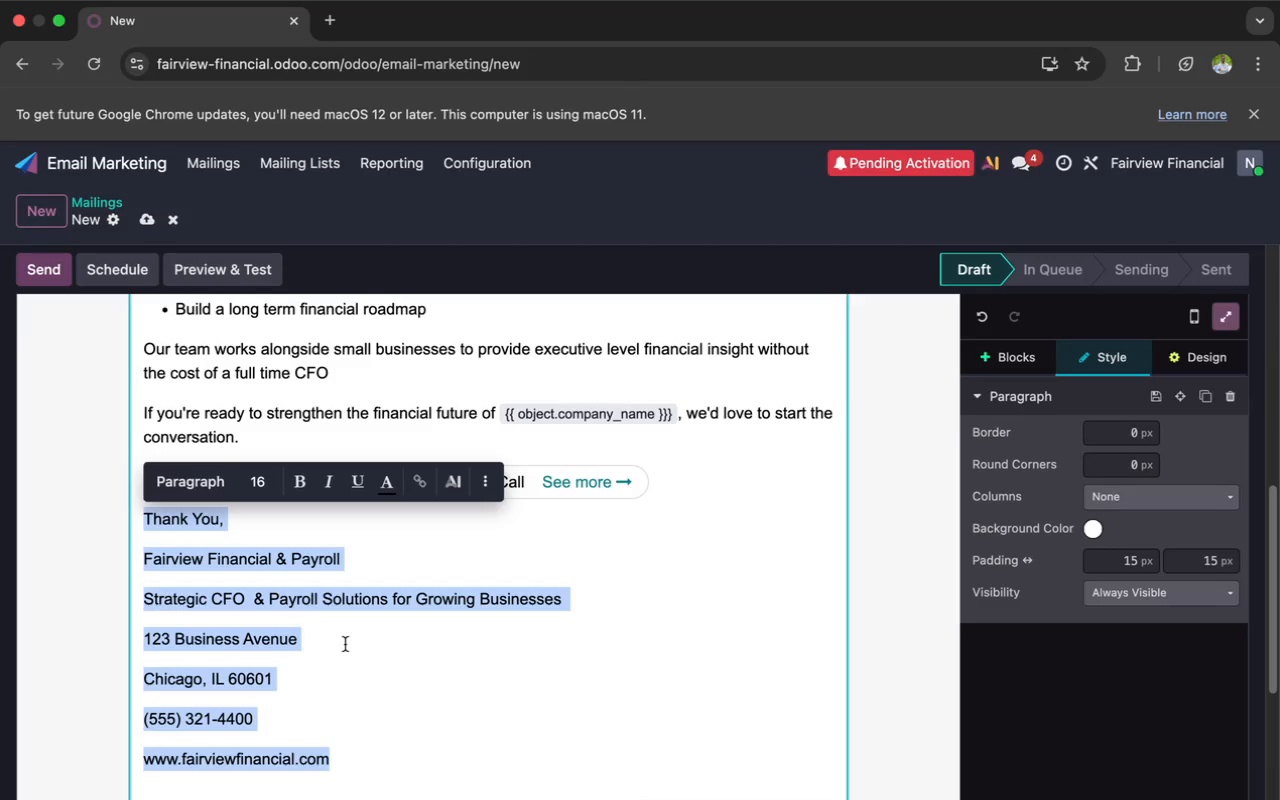 
left_click([626, 663])
 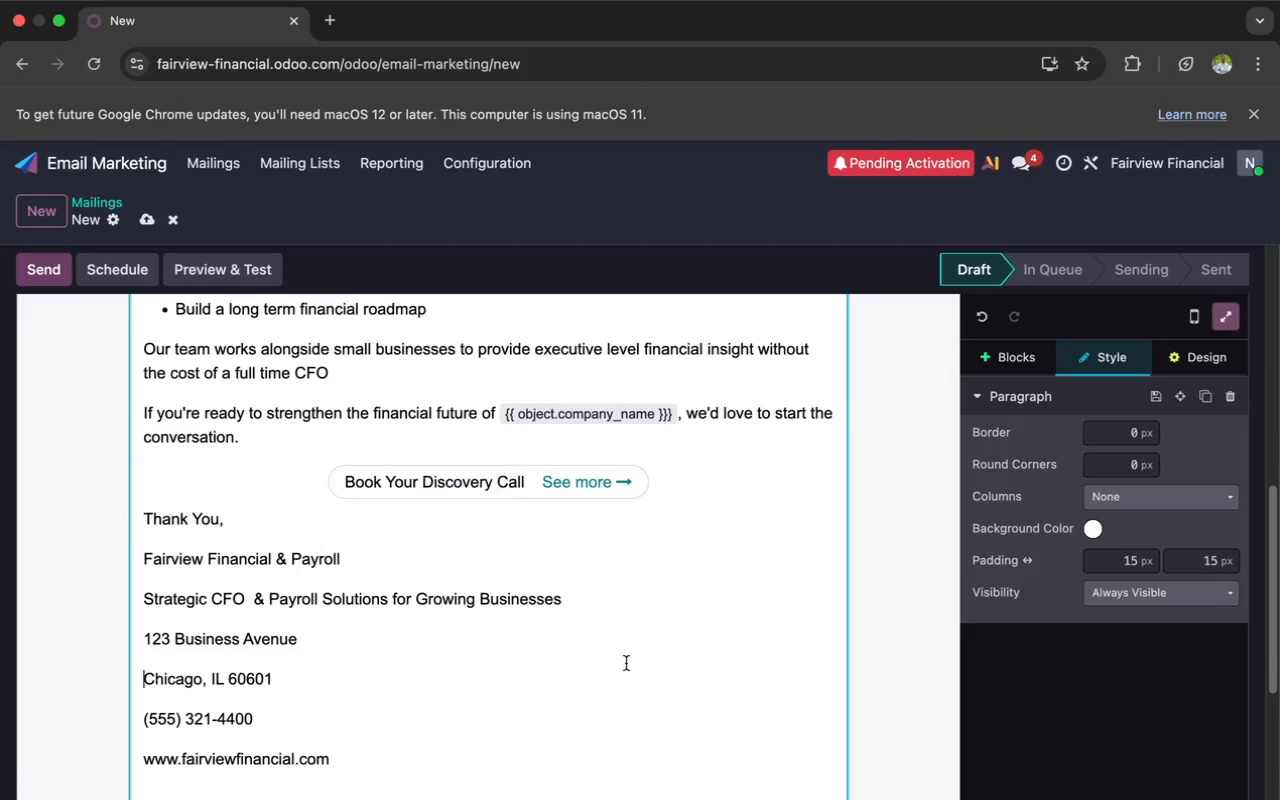 
scroll: coordinate [626, 663], scroll_direction: up, amount: 69.0
 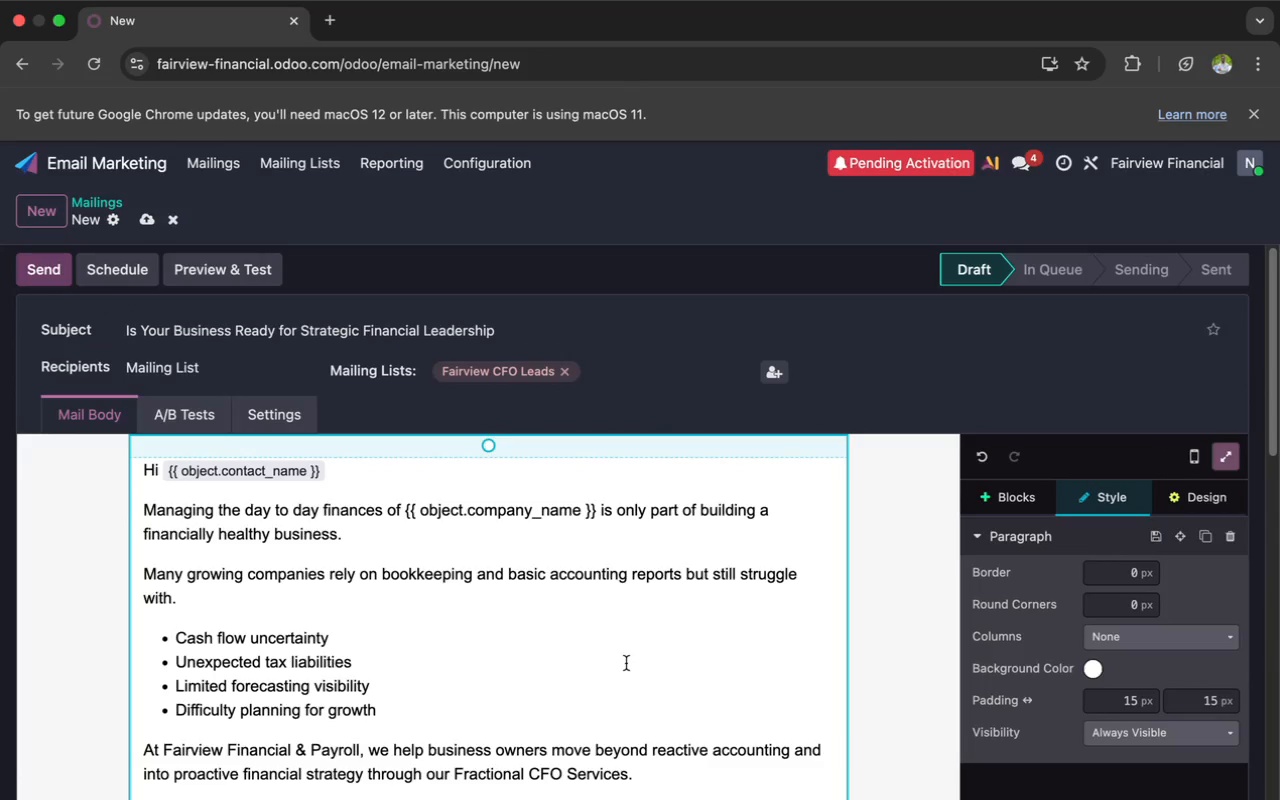 
scroll: coordinate [626, 663], scroll_direction: down, amount: 4.0
 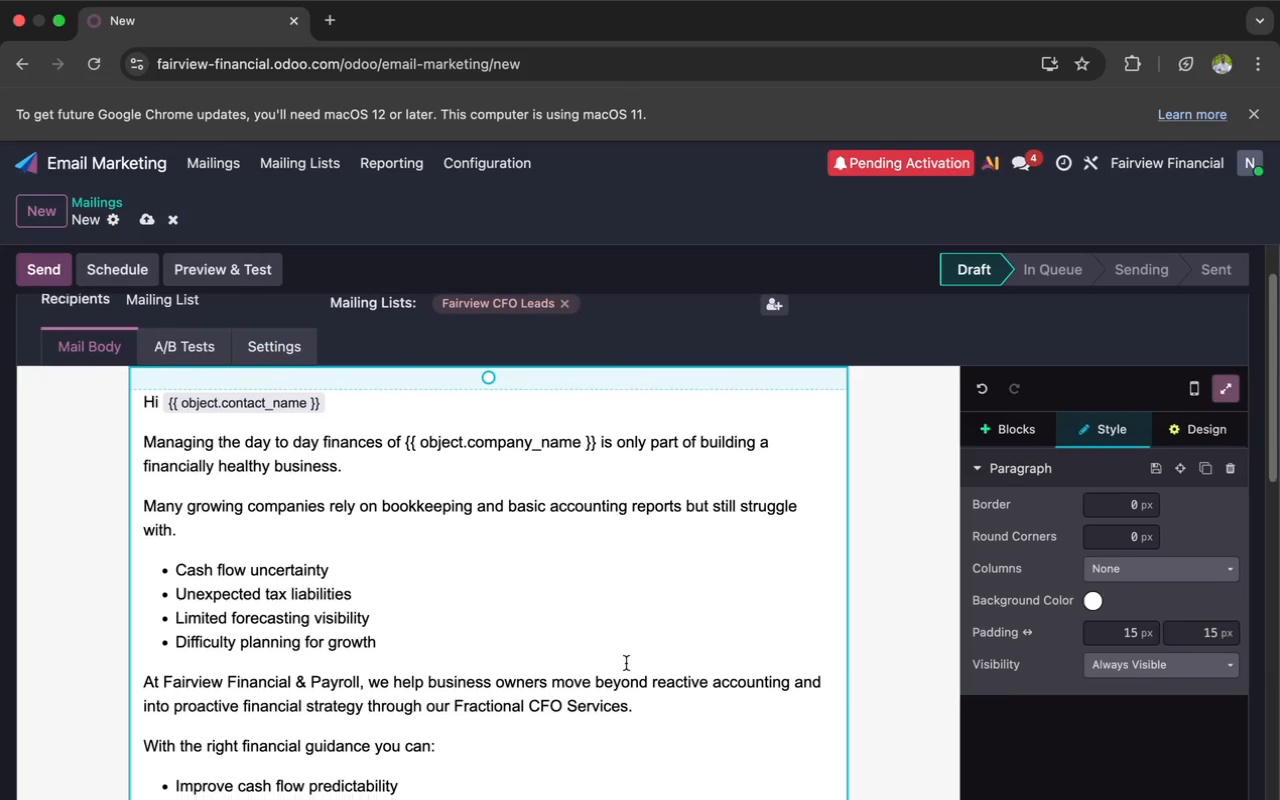 
scroll: coordinate [626, 663], scroll_direction: up, amount: 37.0
 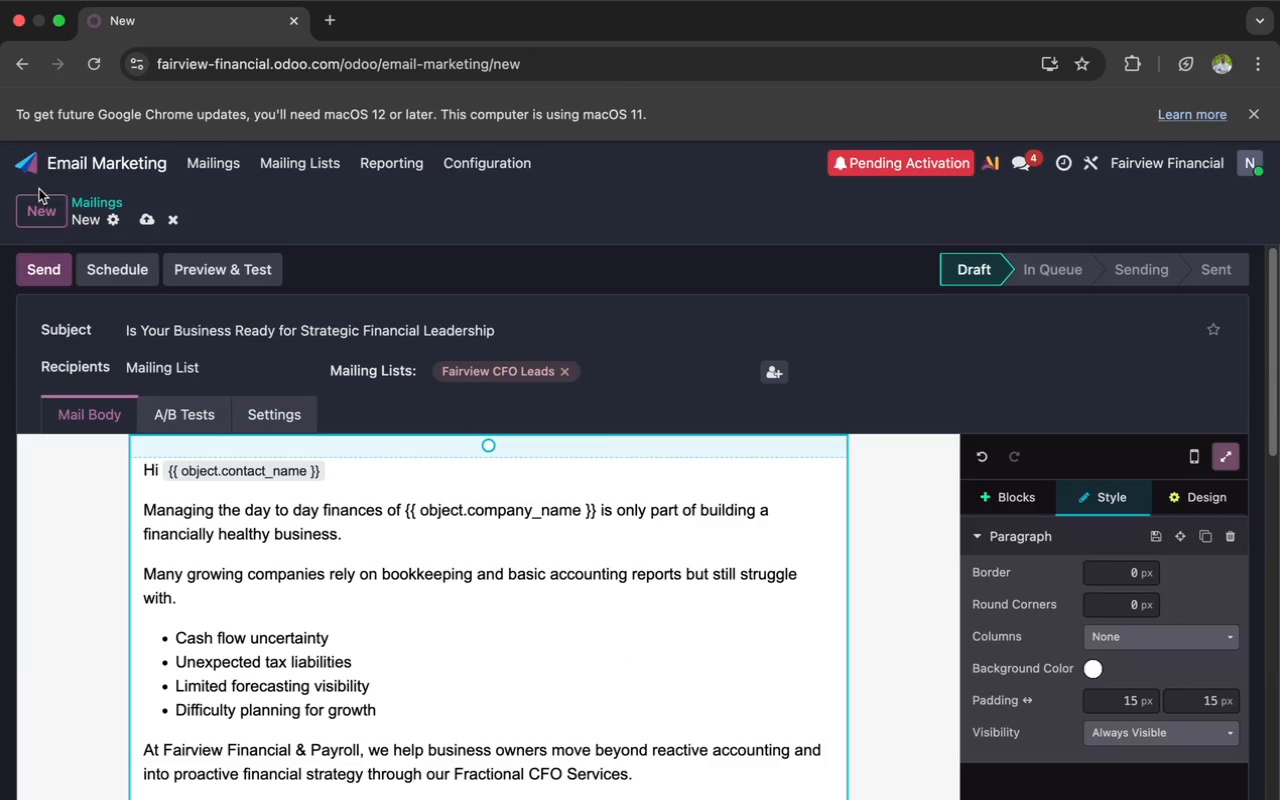 
left_click([40, 202])
 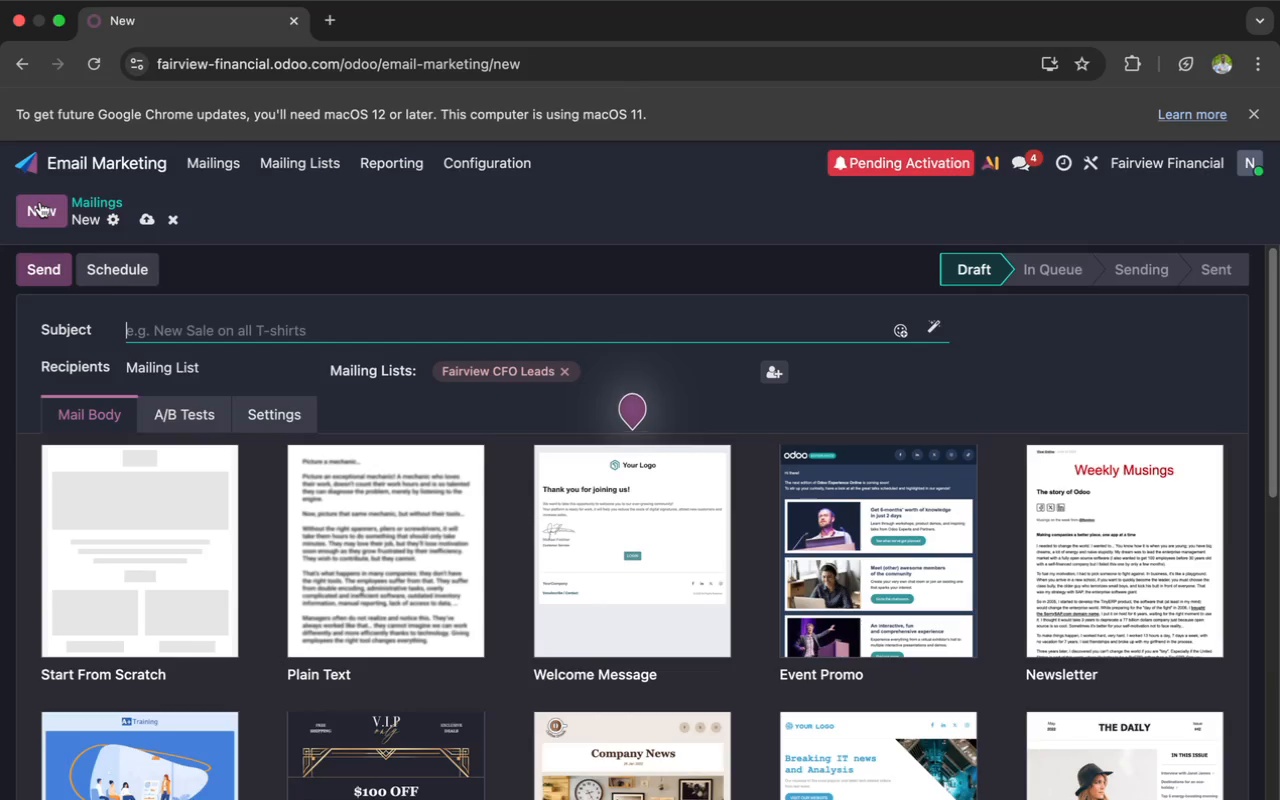 
wait(49.16)
 